 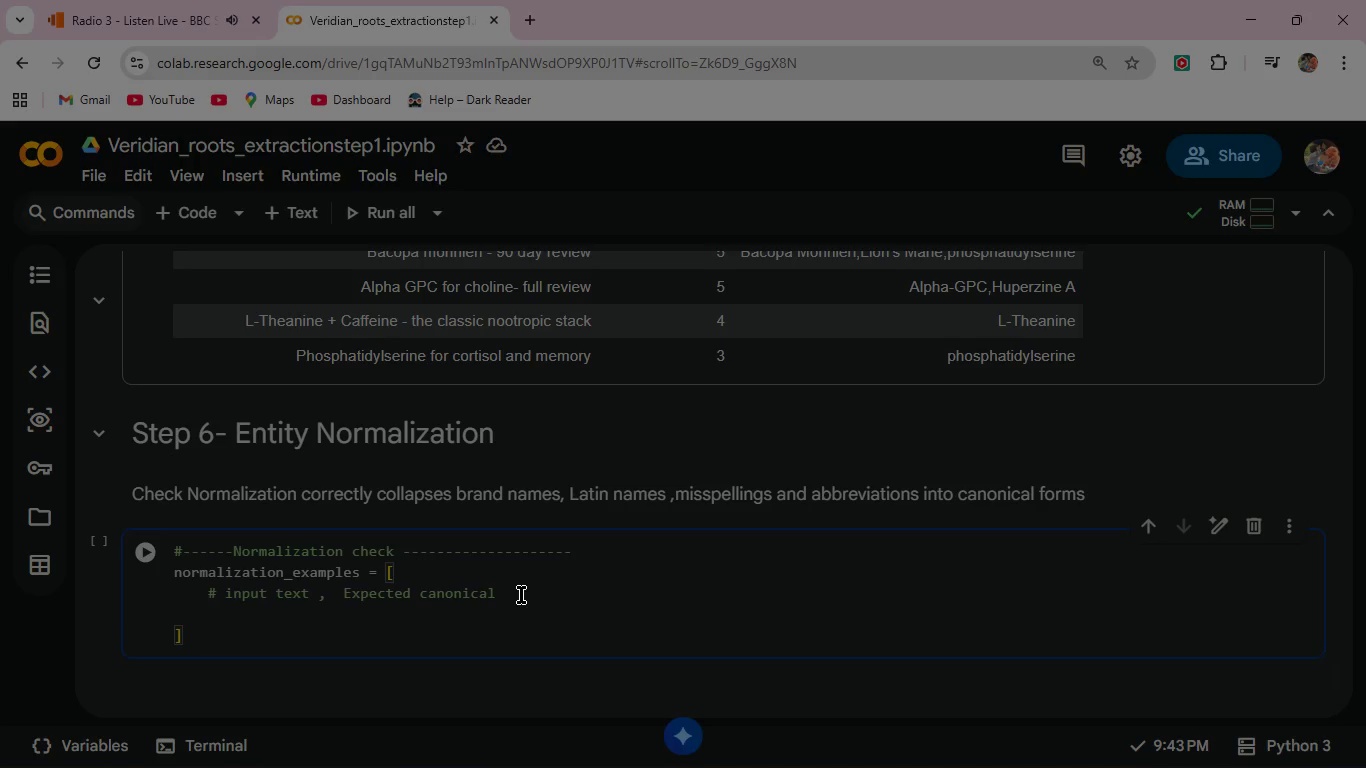 
type(('I take KSM-66 every morning)
 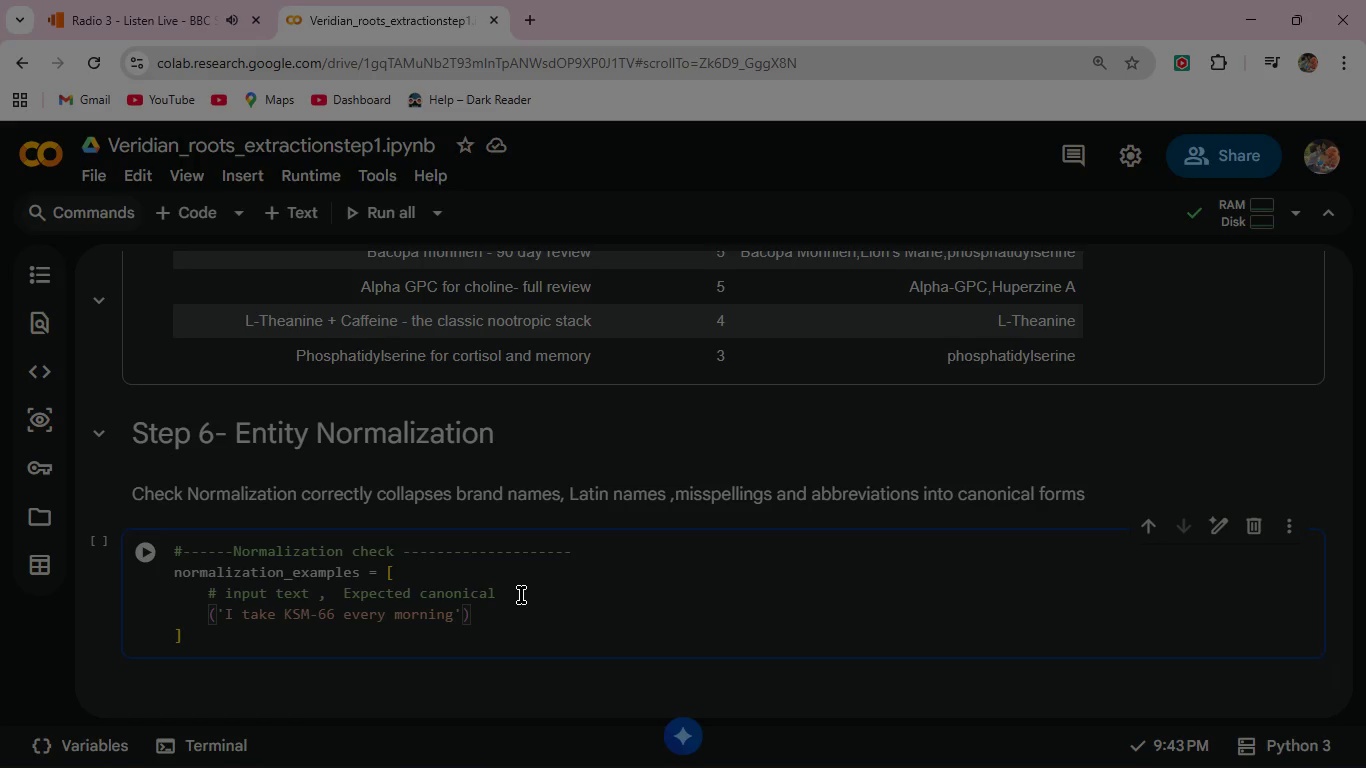 
key(ArrowRight)
 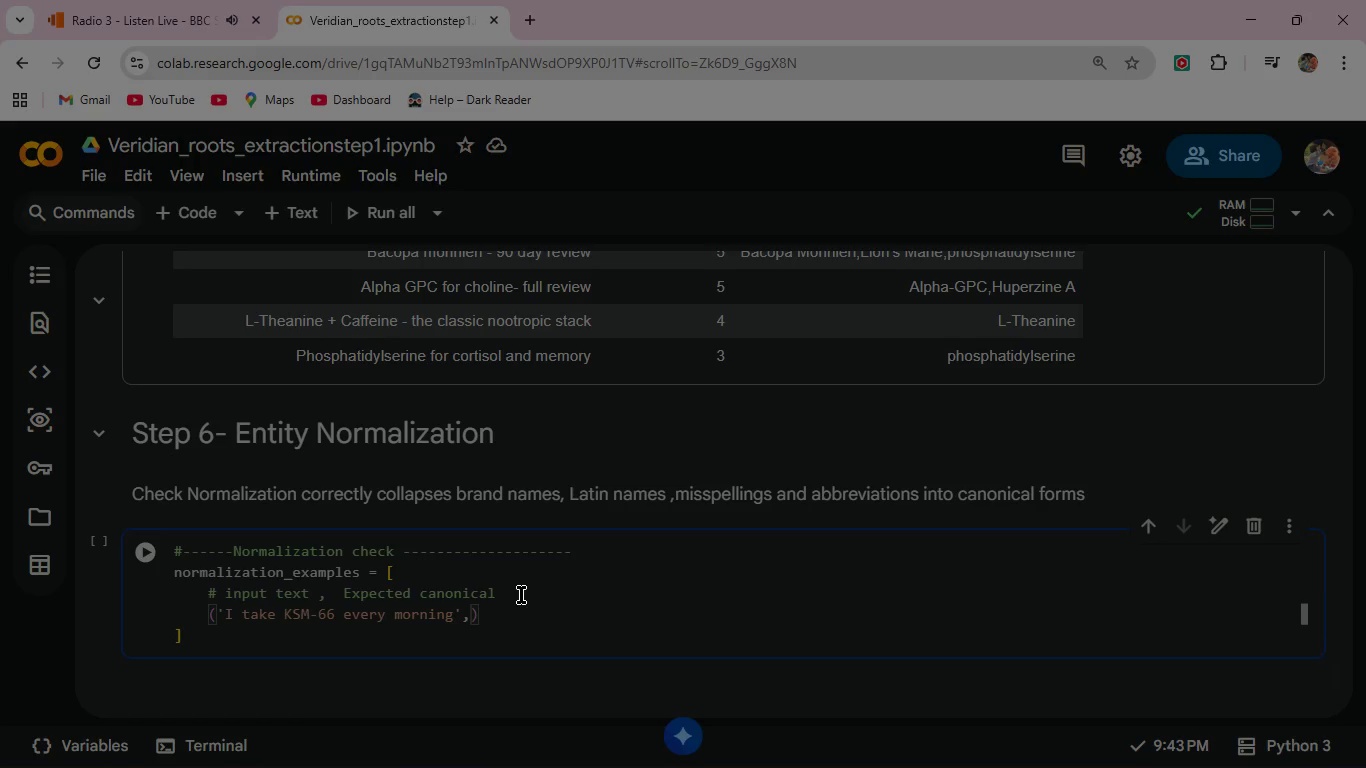 
type(,       A)
key(Backspace)
type('Ashwaga)
 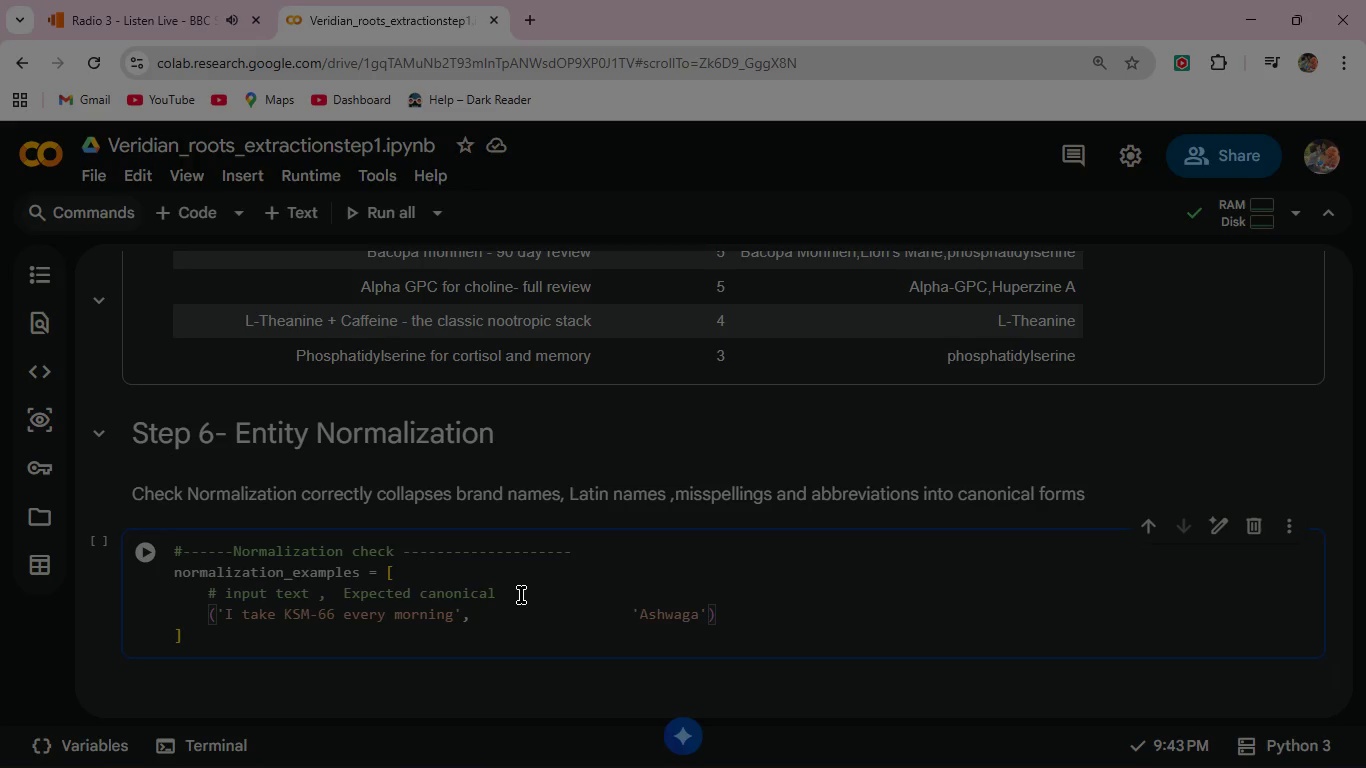 
type(ndha)
 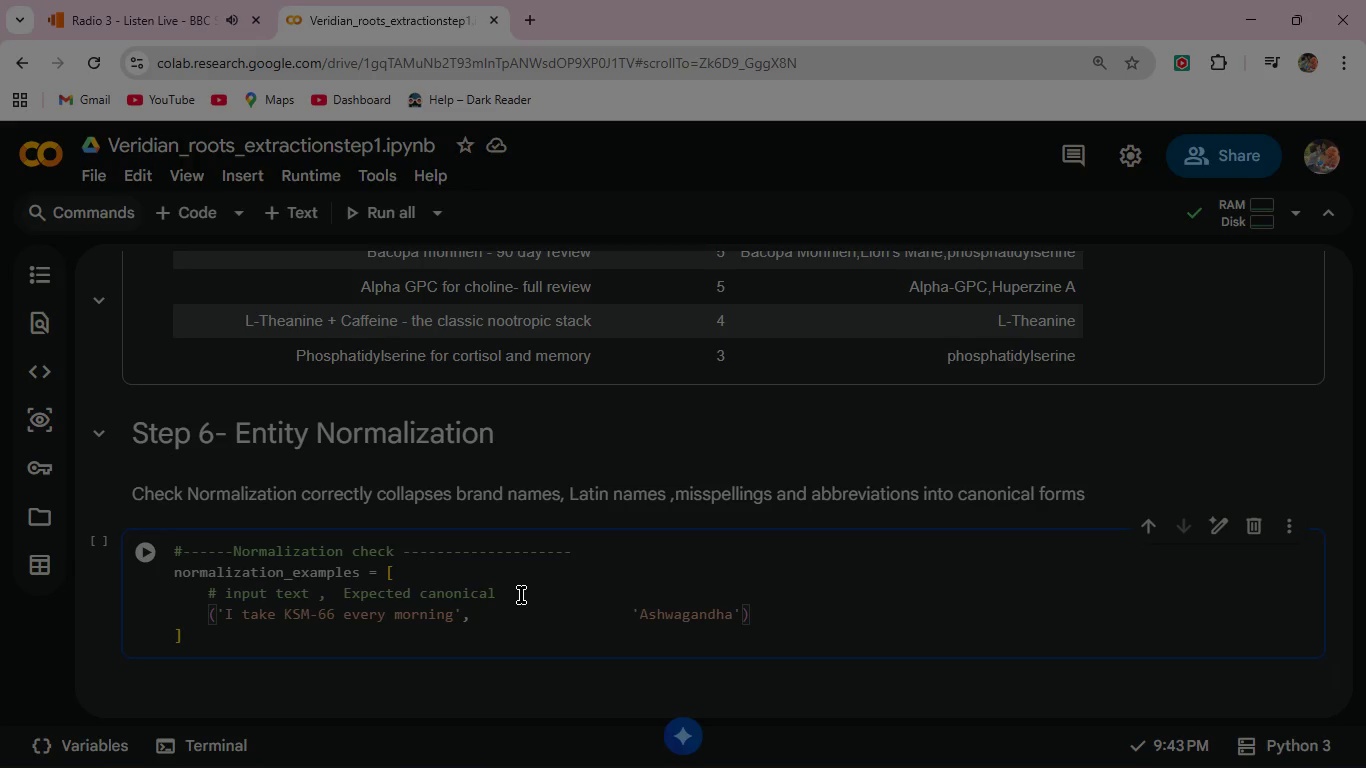 
wait(7.31)
 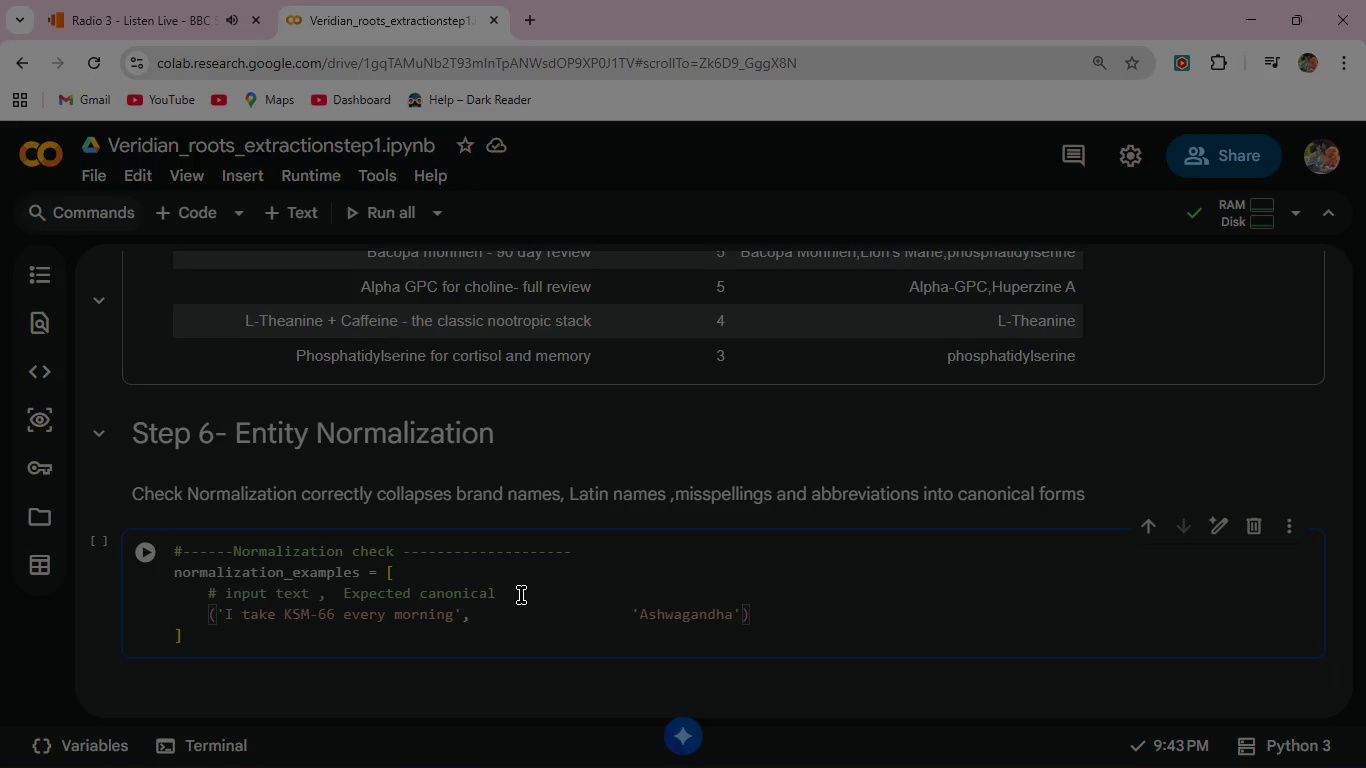 
key(ArrowRight)
 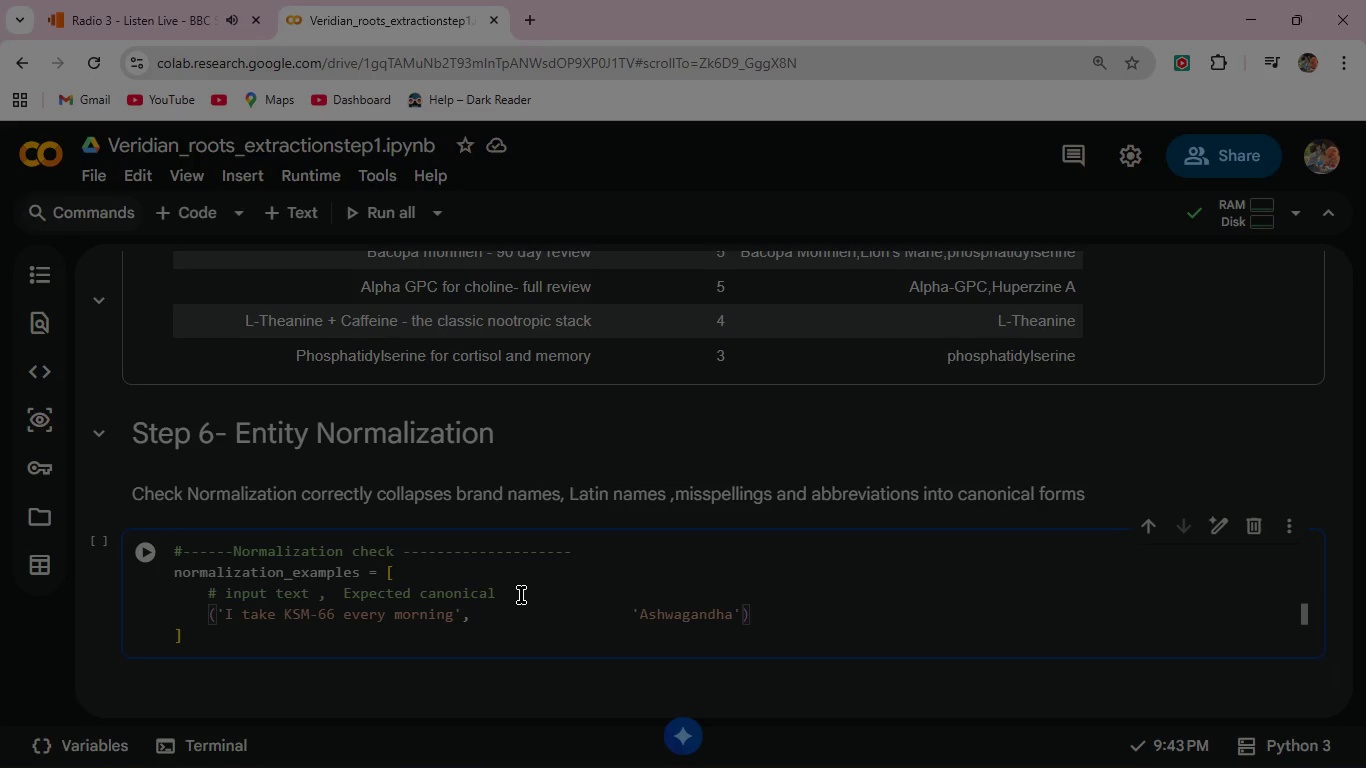 
key(ArrowRight)
 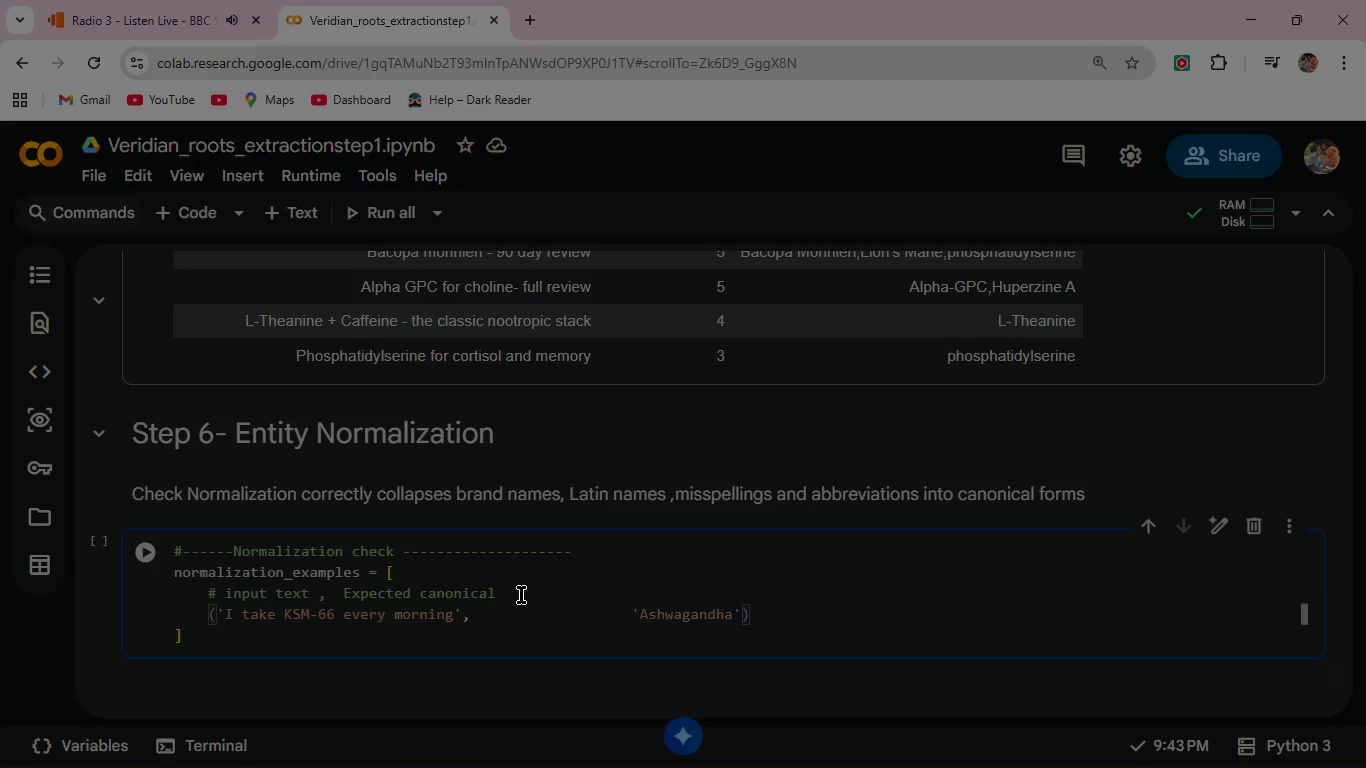 
key(Comma)
 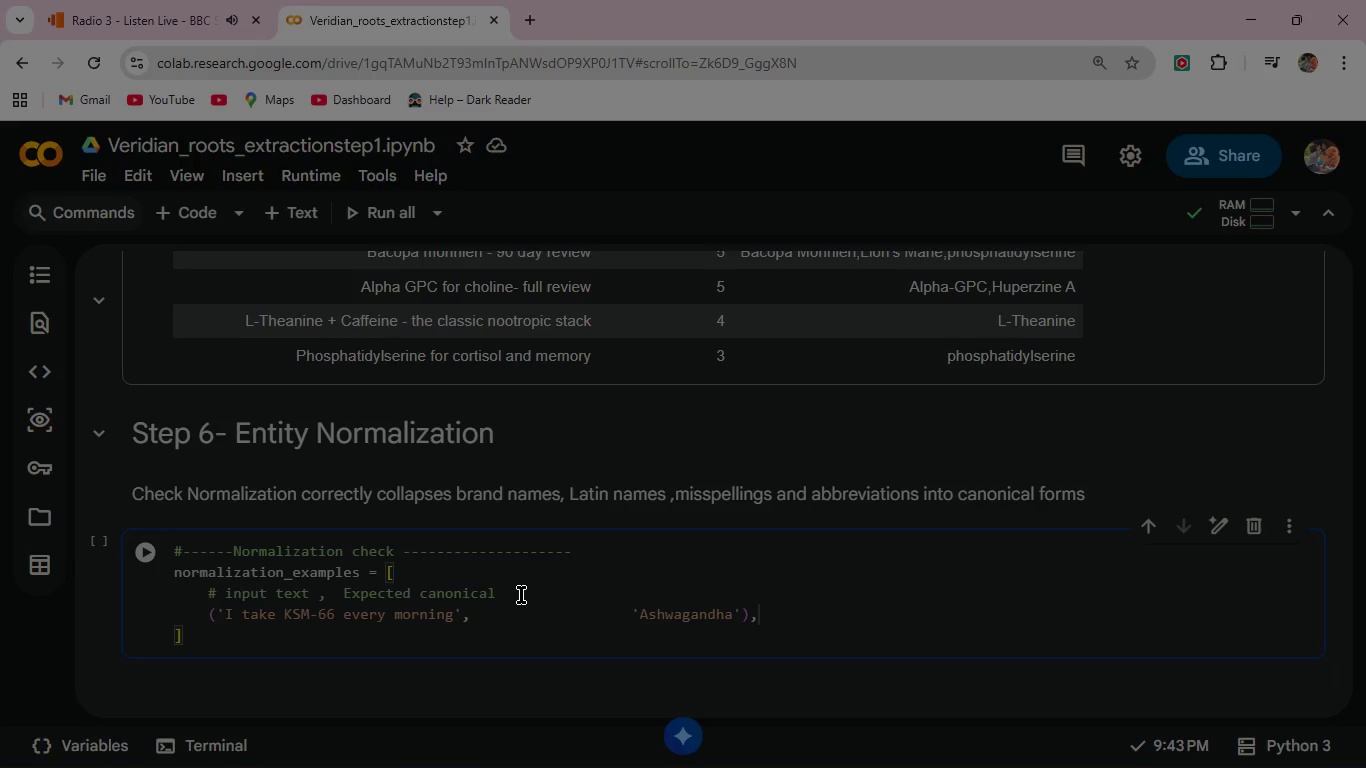 
key(Enter)
 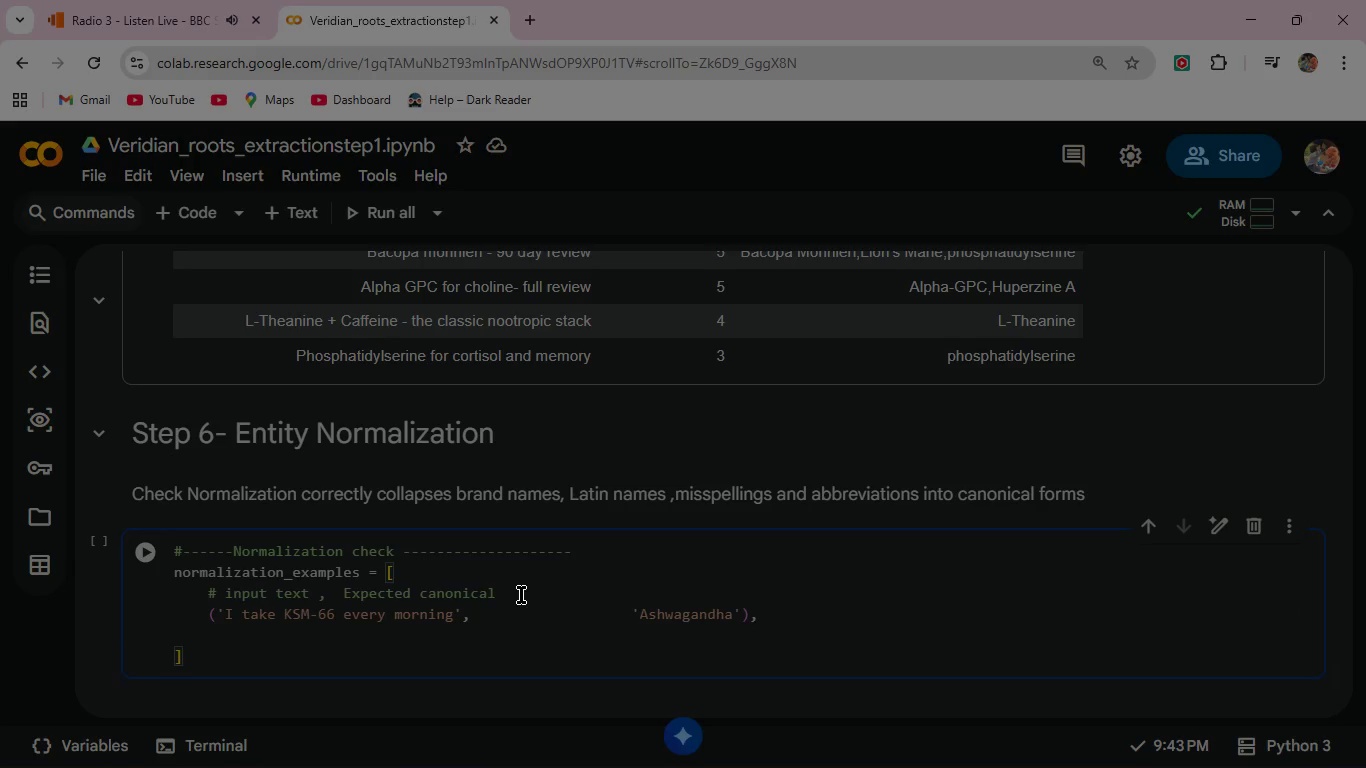 
type(('Sensoril works well for me)
 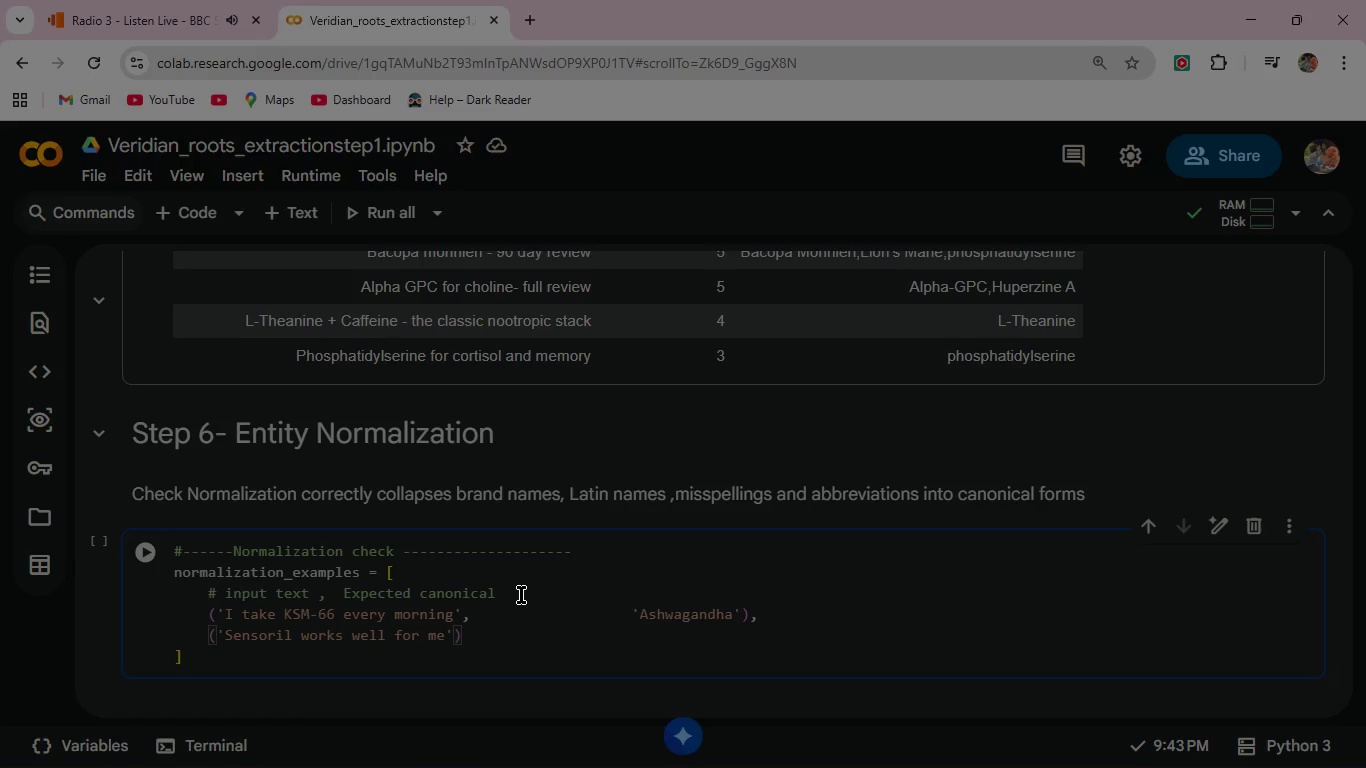 
key(ArrowRight)
 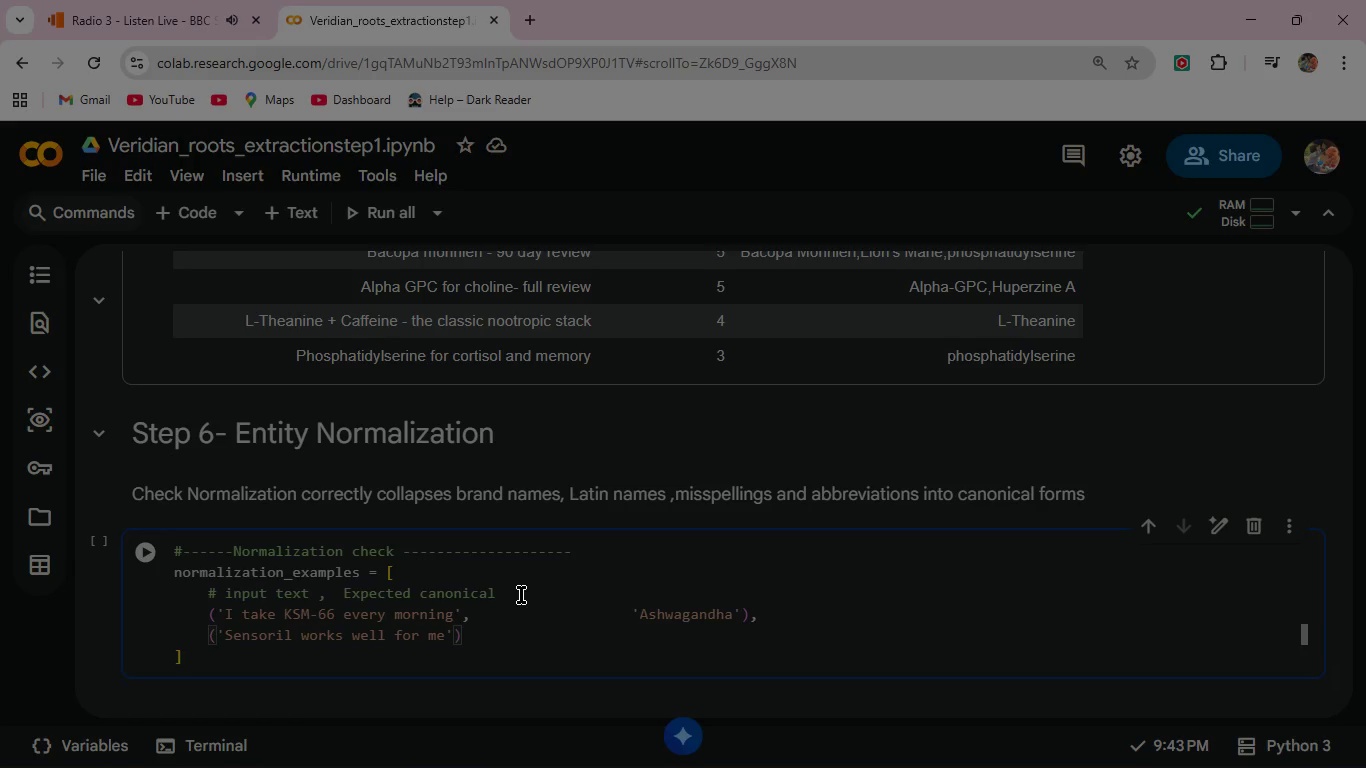 
type(,    'Ashwa)
 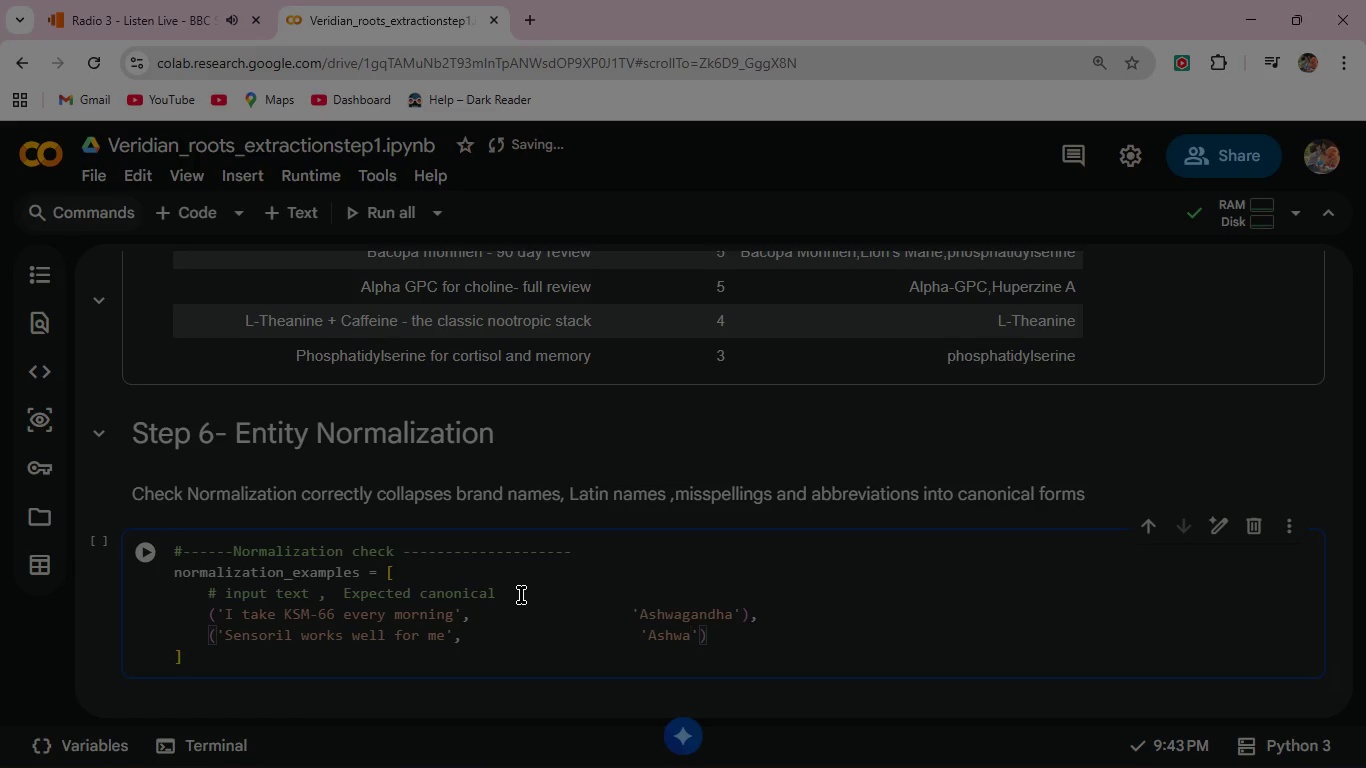 
key(ArrowLeft)
 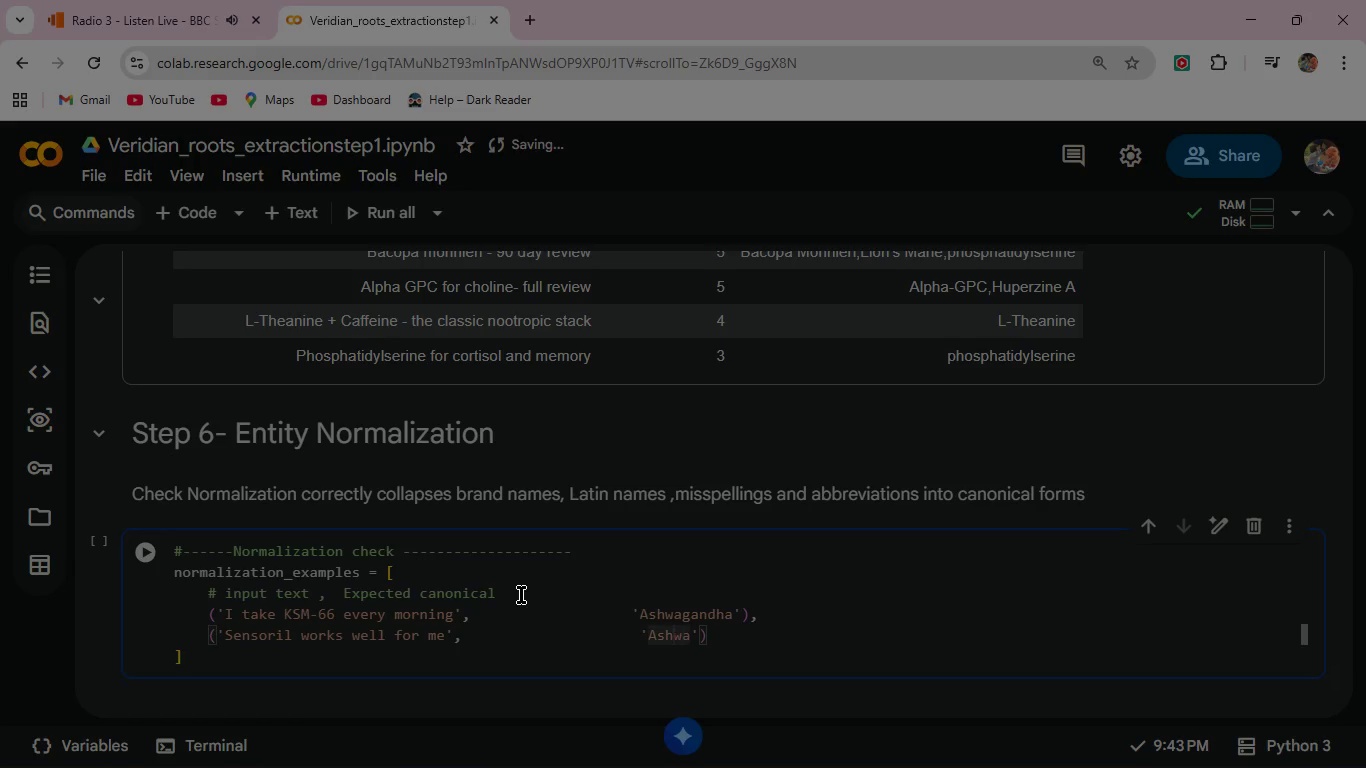 
key(ArrowLeft)
 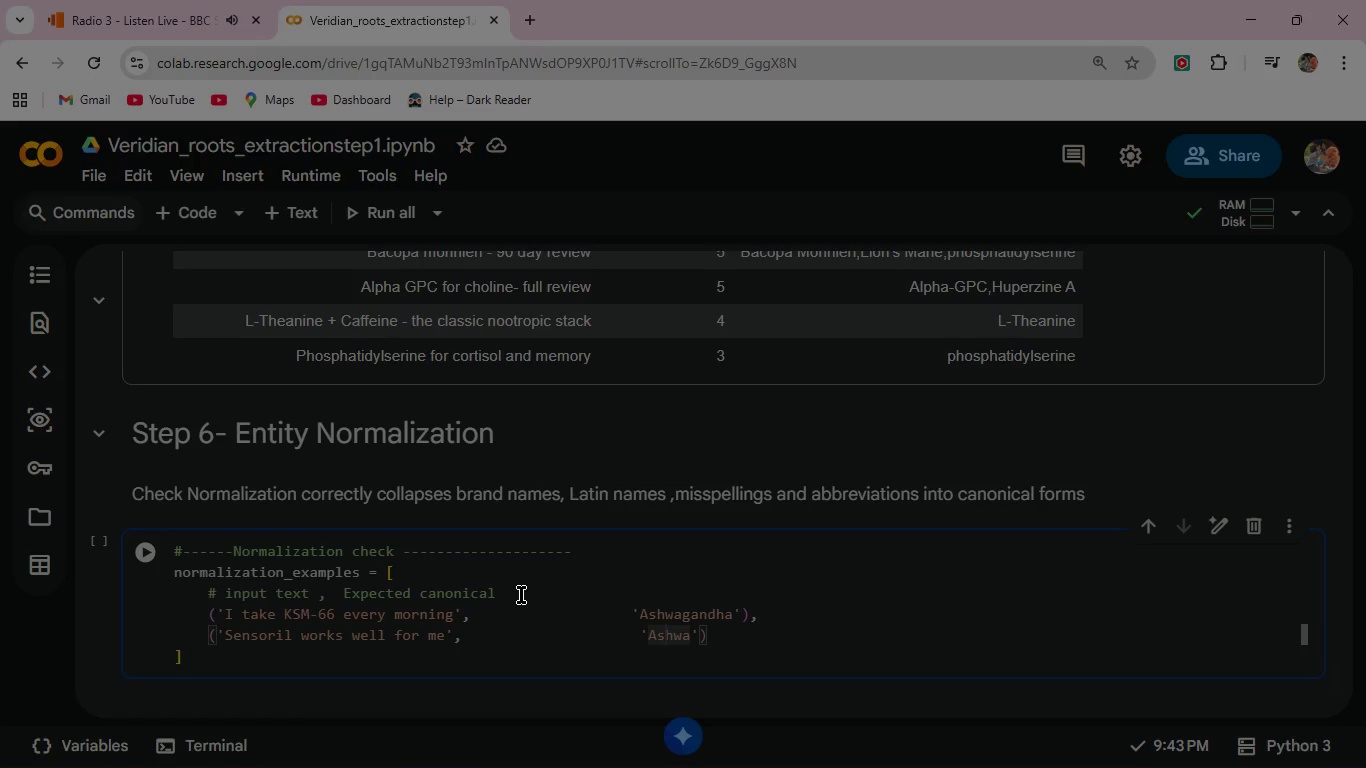 
key(ArrowLeft)
 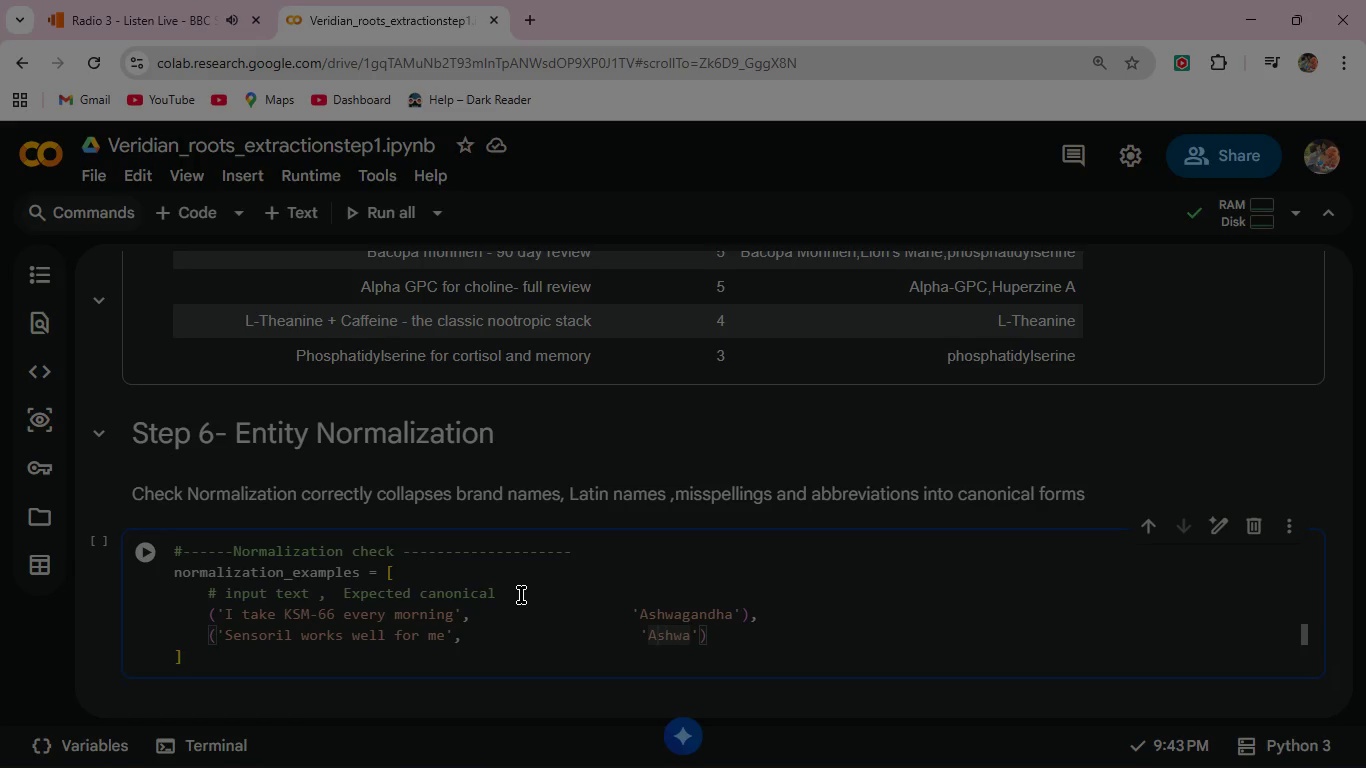 
key(ArrowLeft)
 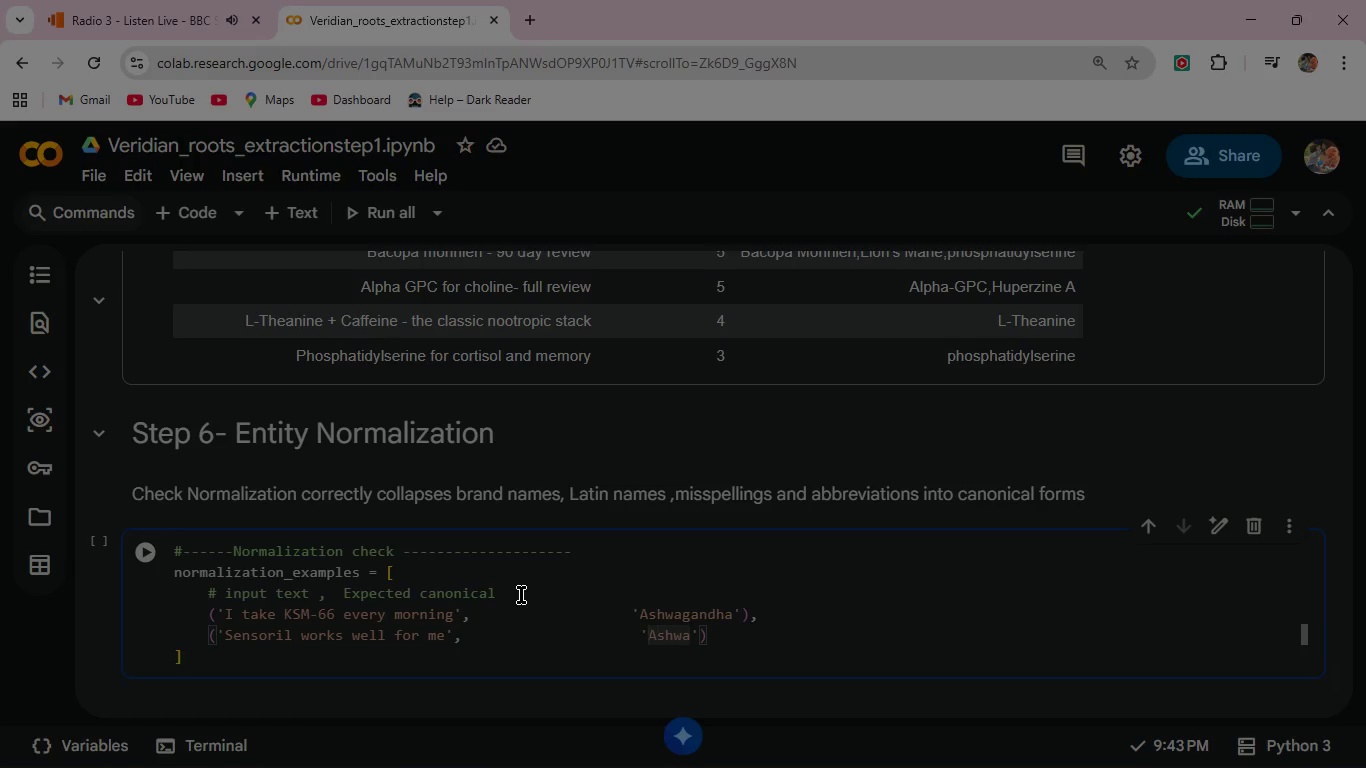 
key(ArrowLeft)
 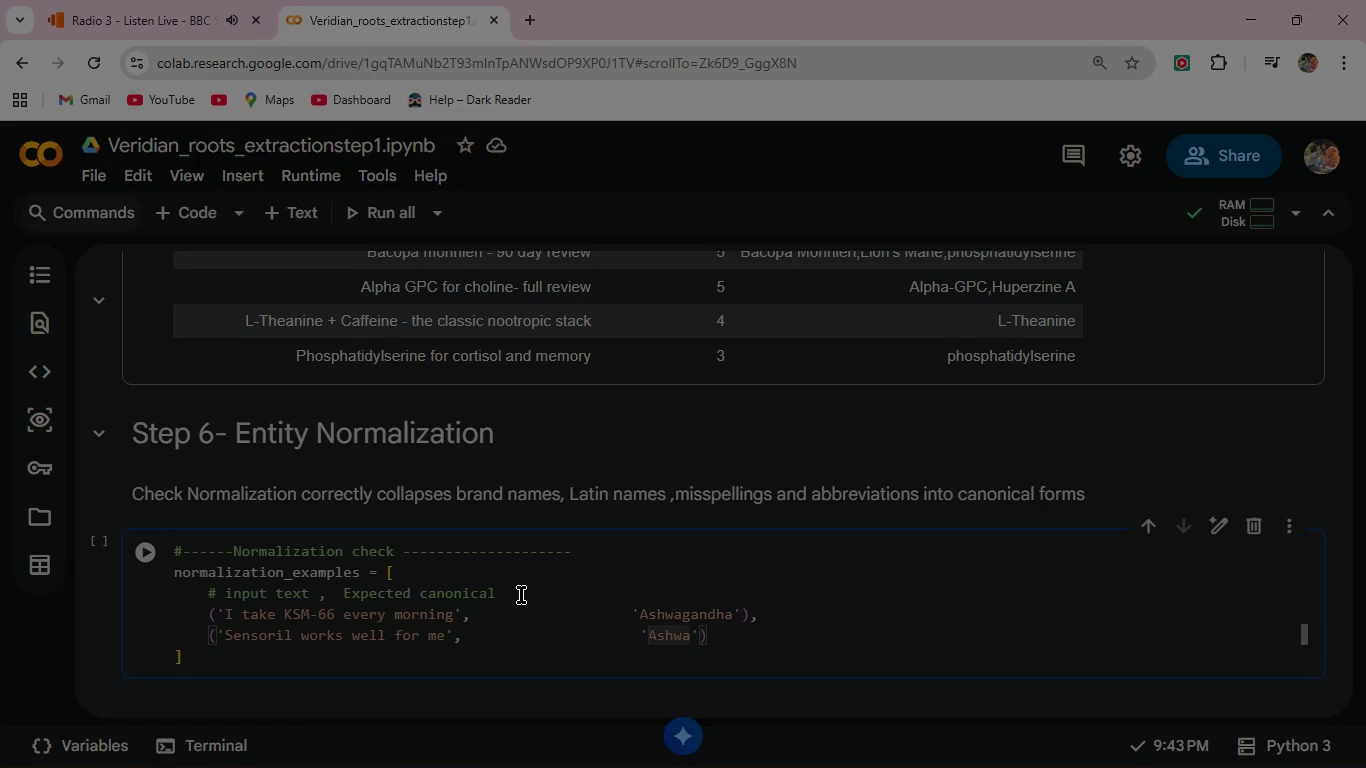 
key(ArrowLeft)
 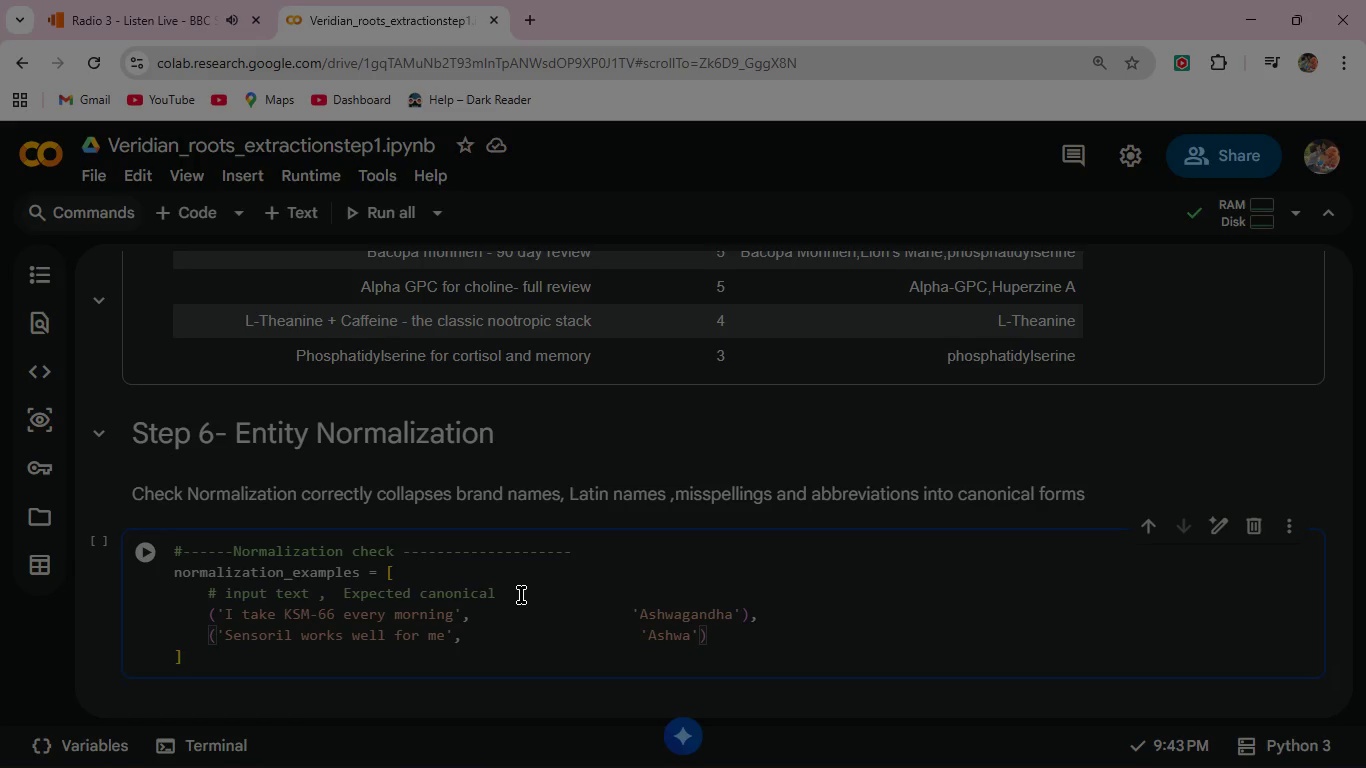 
key(Backspace)
 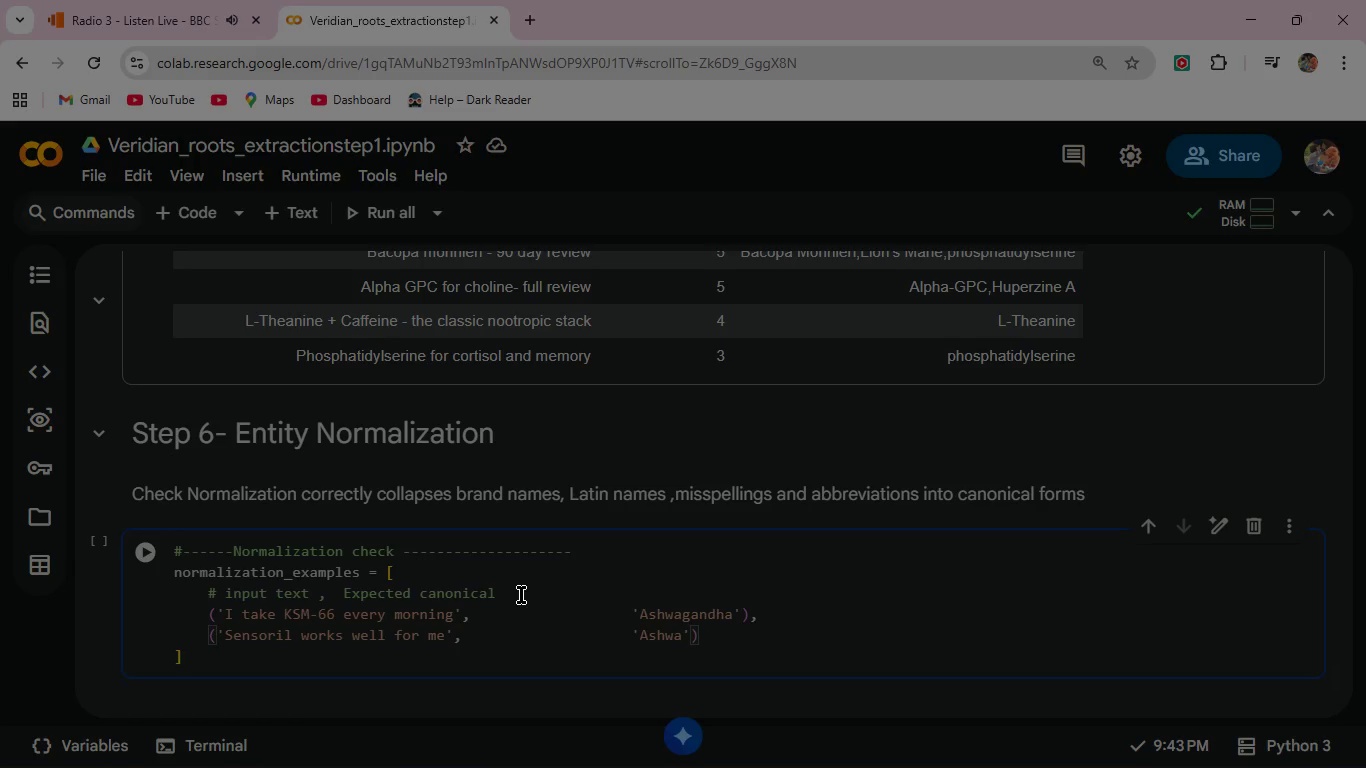 
key(ArrowRight)
 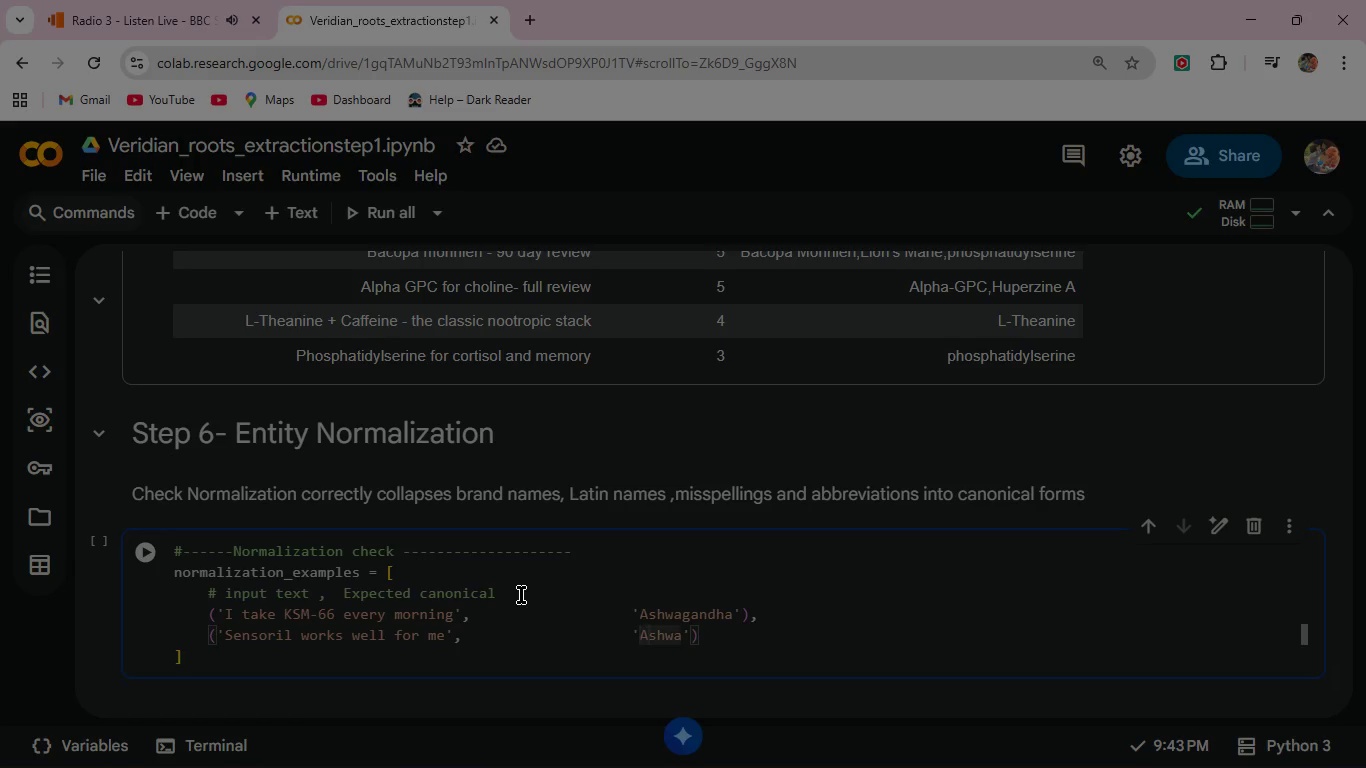 
key(ArrowRight)
 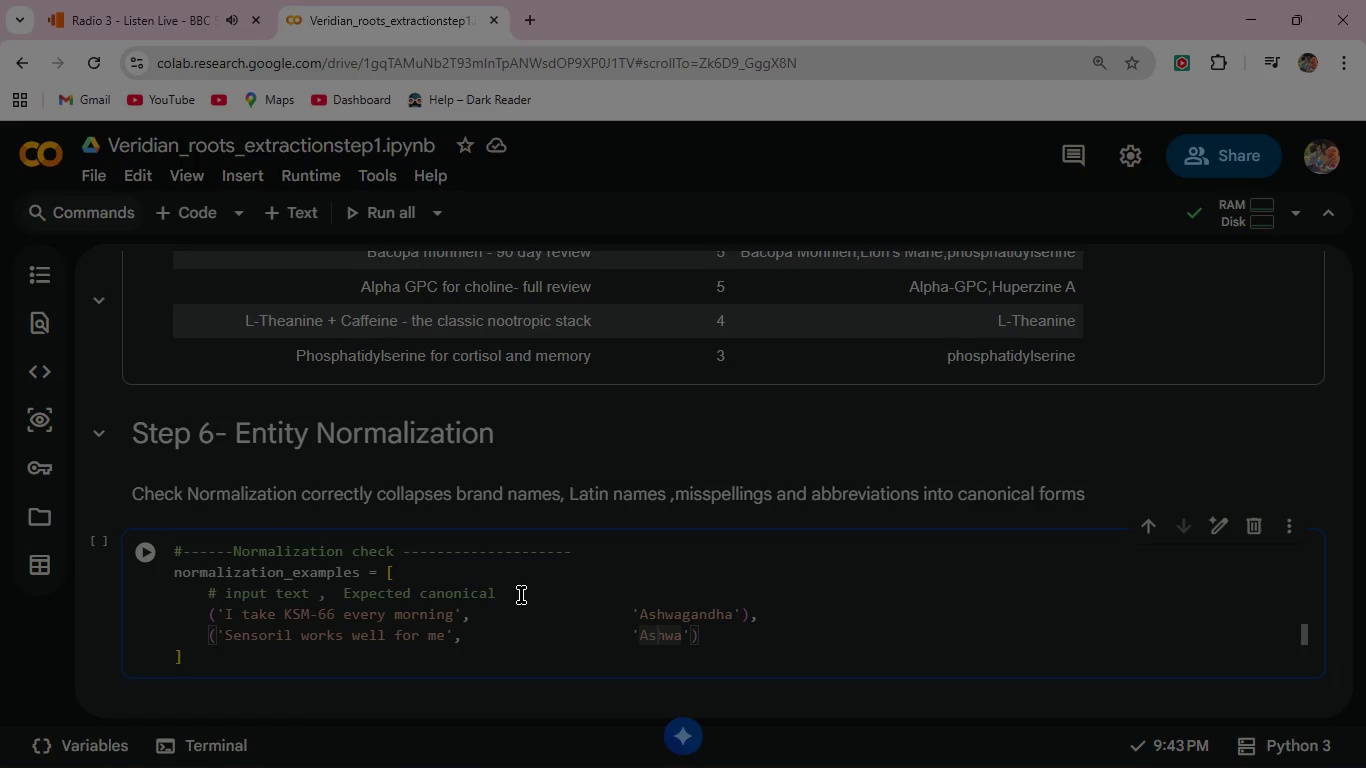 
key(ArrowRight)
 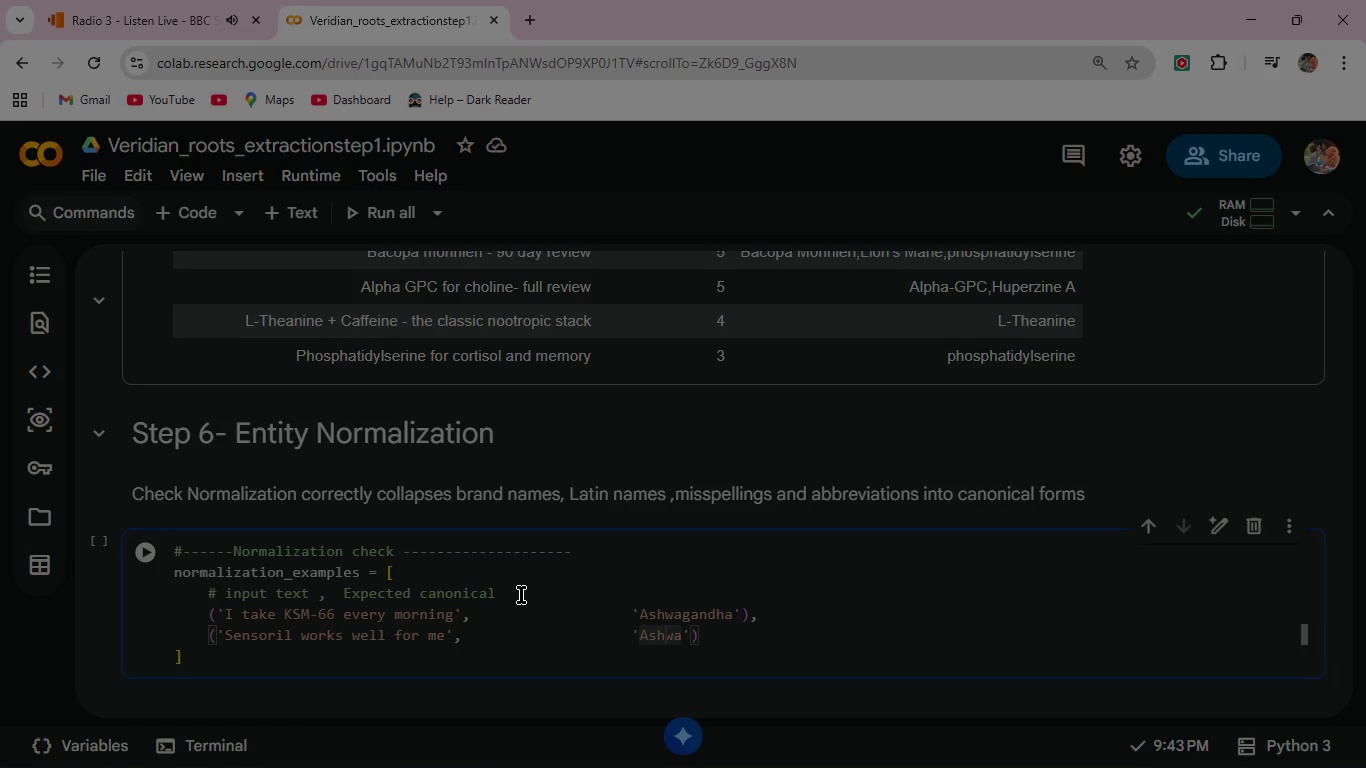 
key(ArrowRight)
 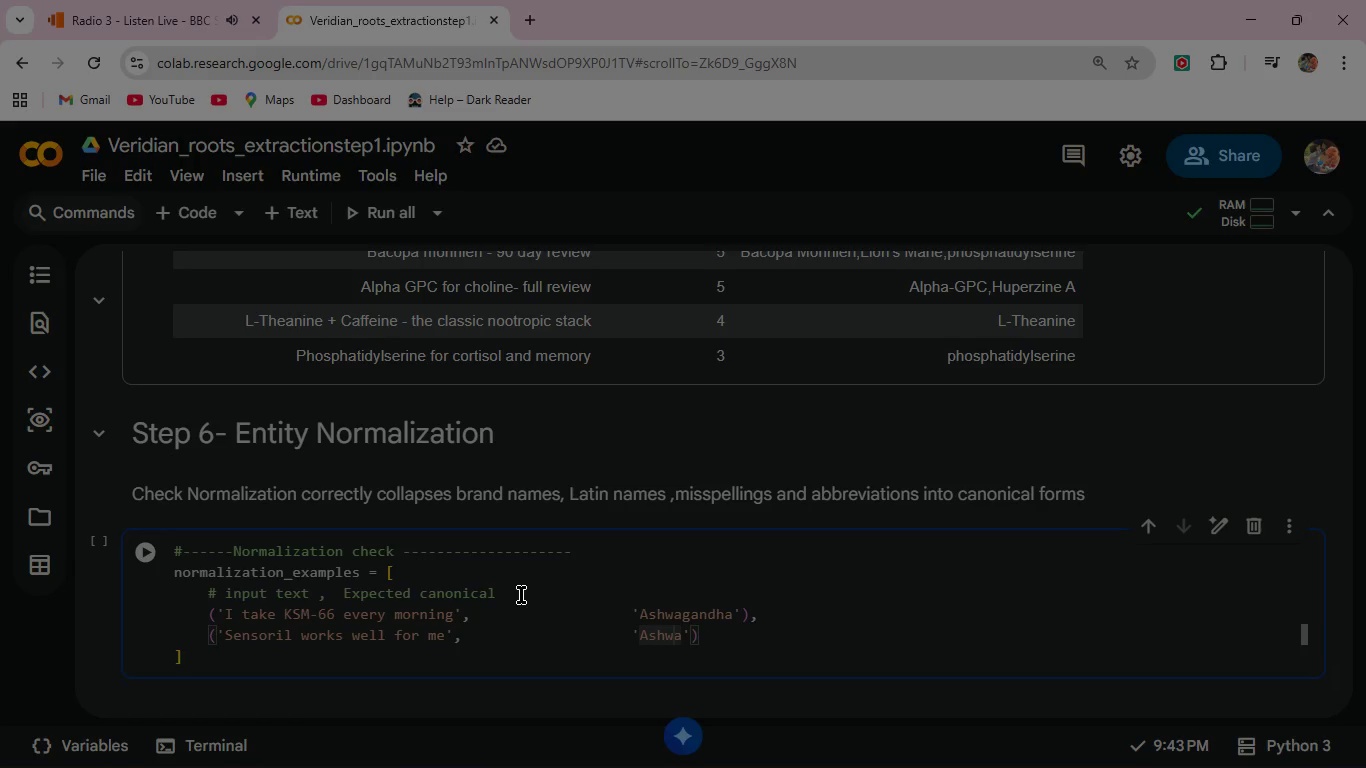 
key(ArrowRight)
 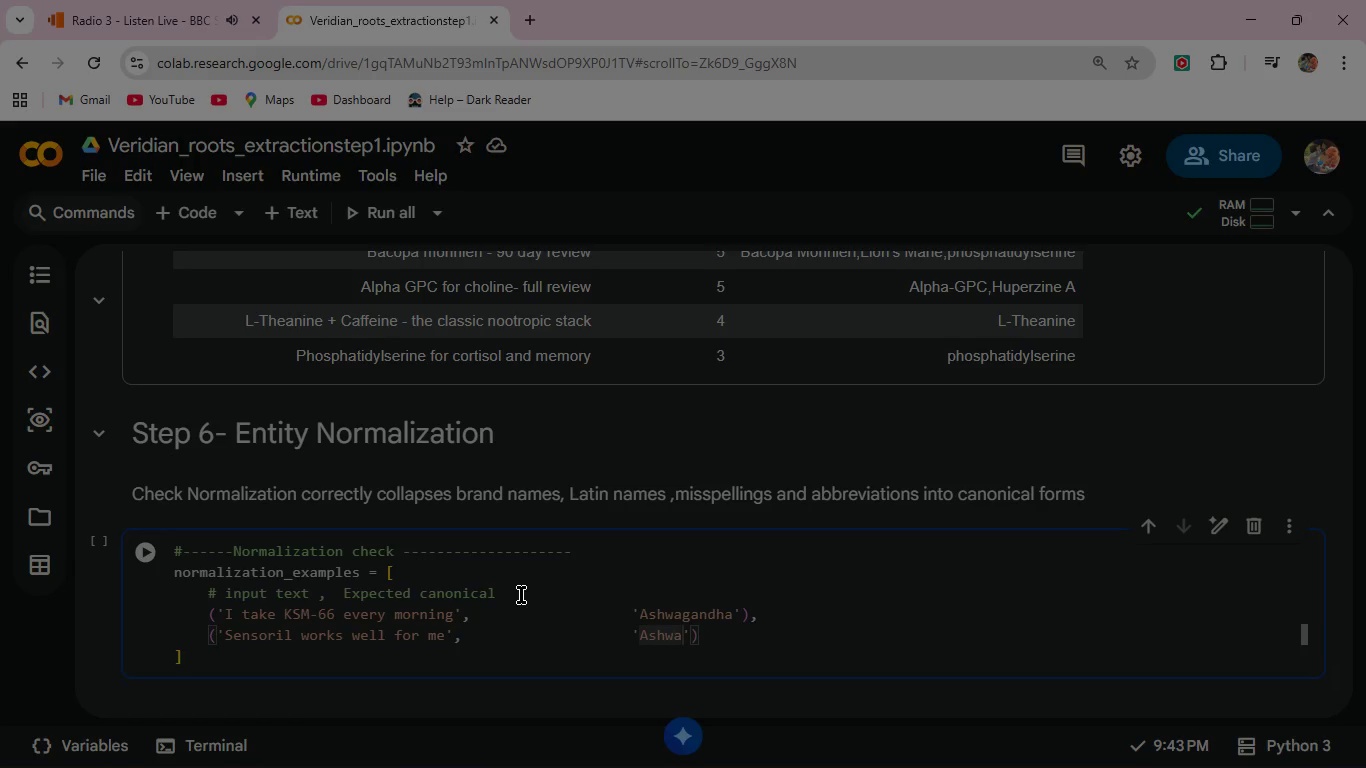 
key(ArrowRight)
 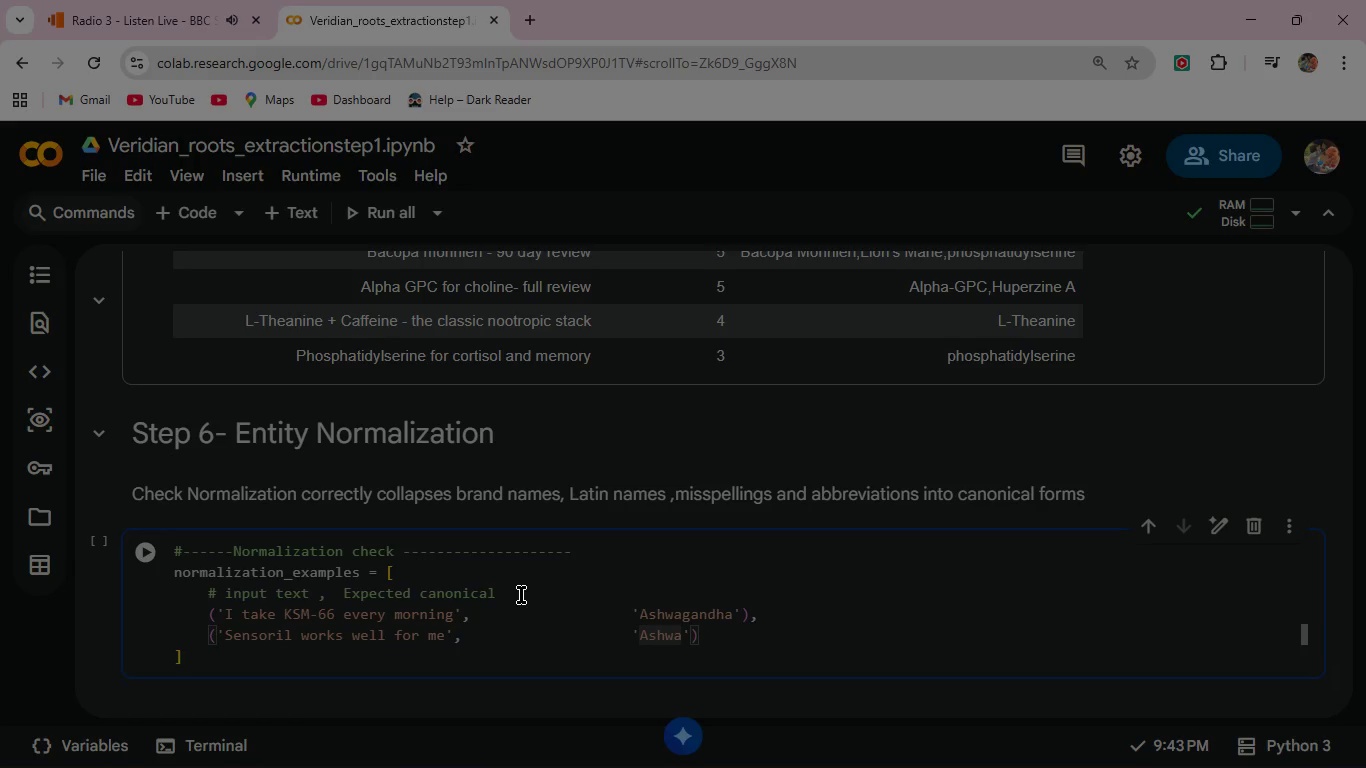 
type(gandha)
 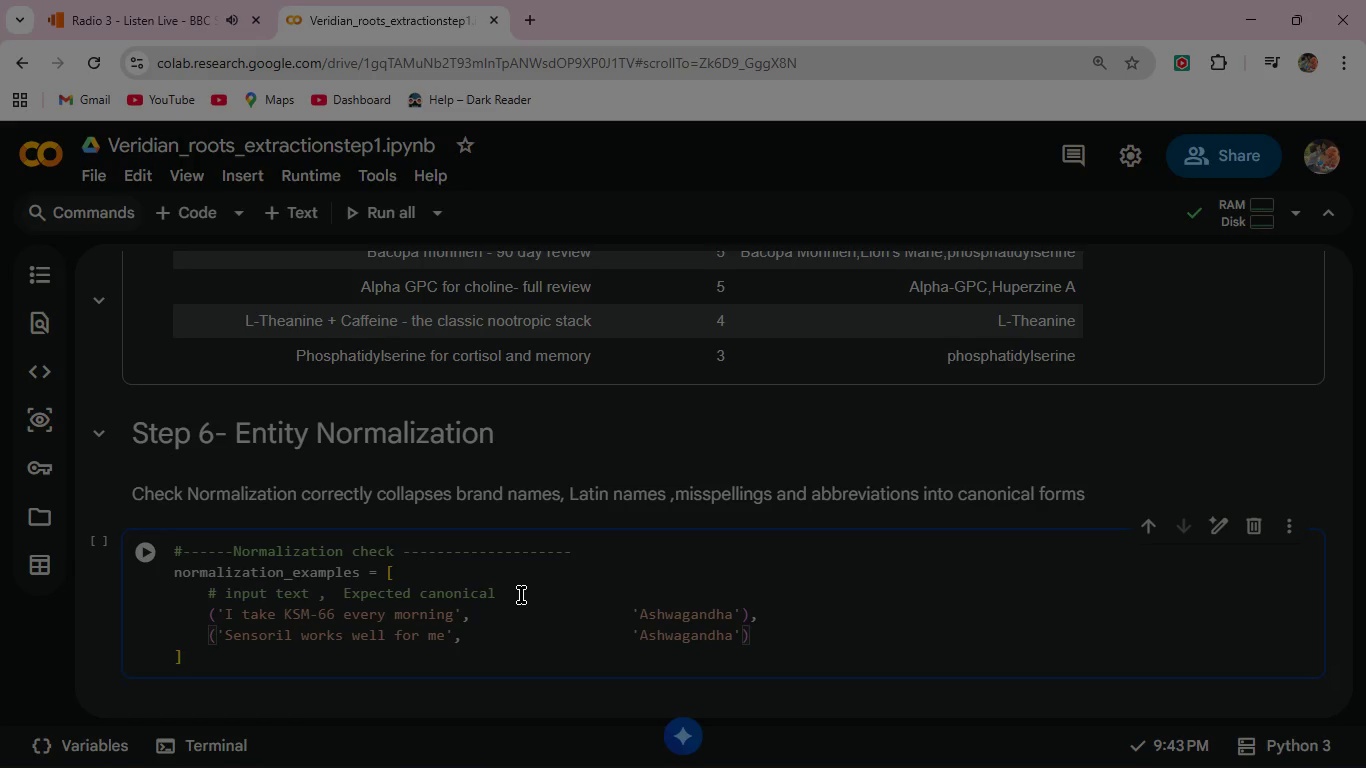 
key(ArrowRight)
 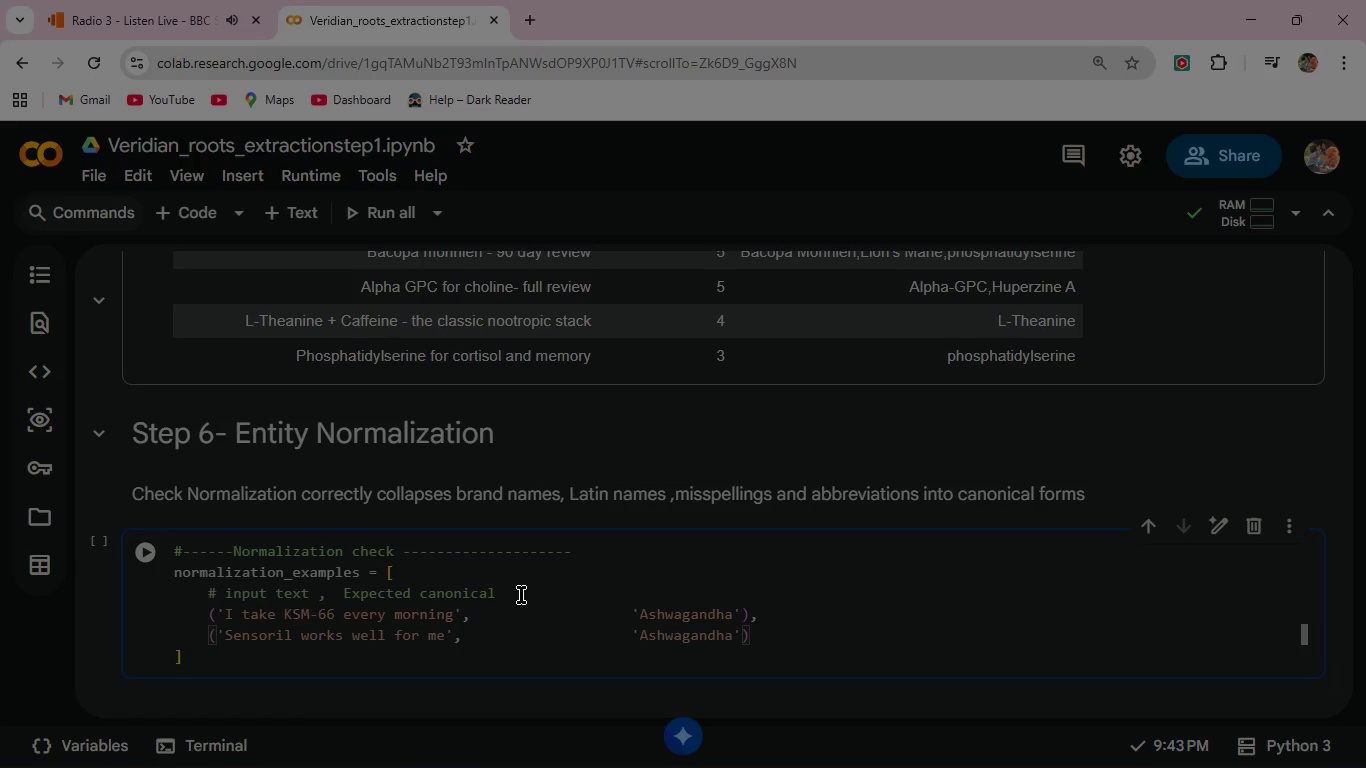 
key(ArrowRight)
 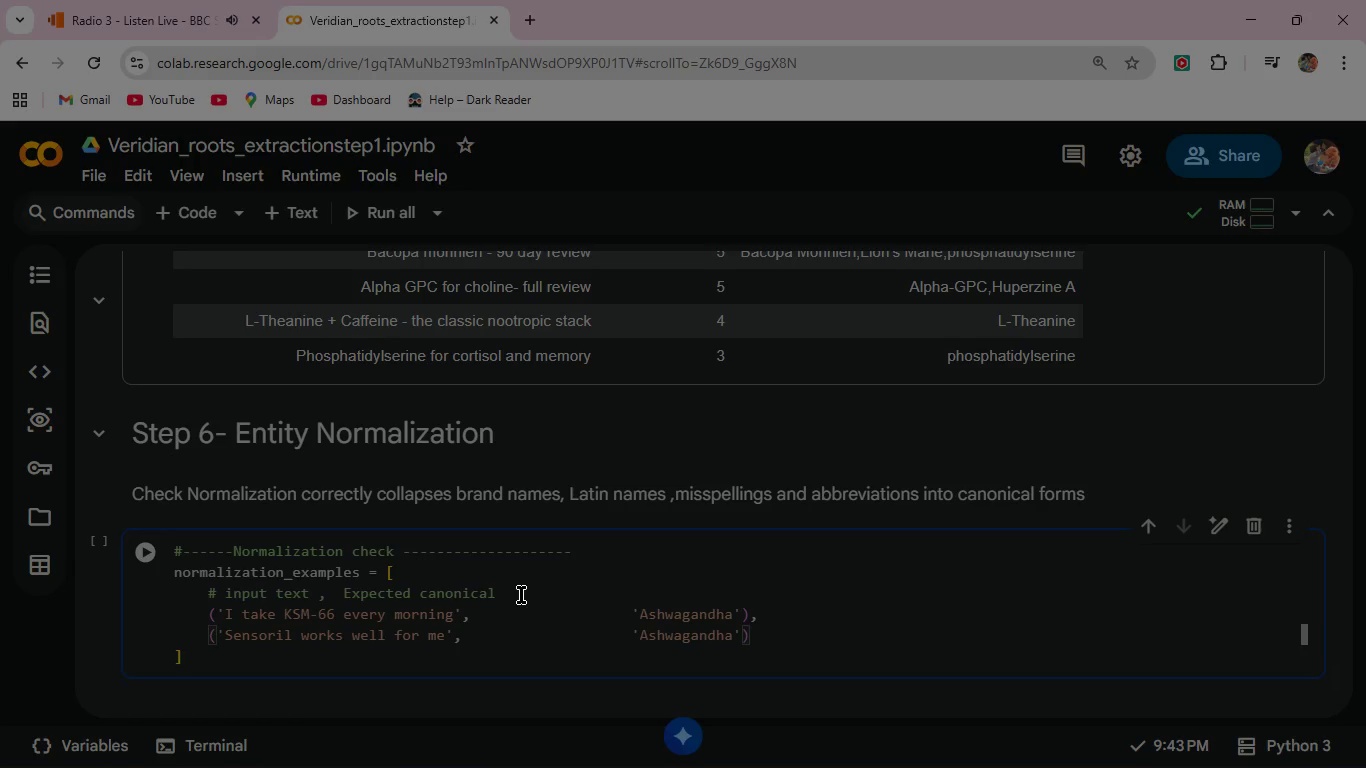 
key(Comma)
 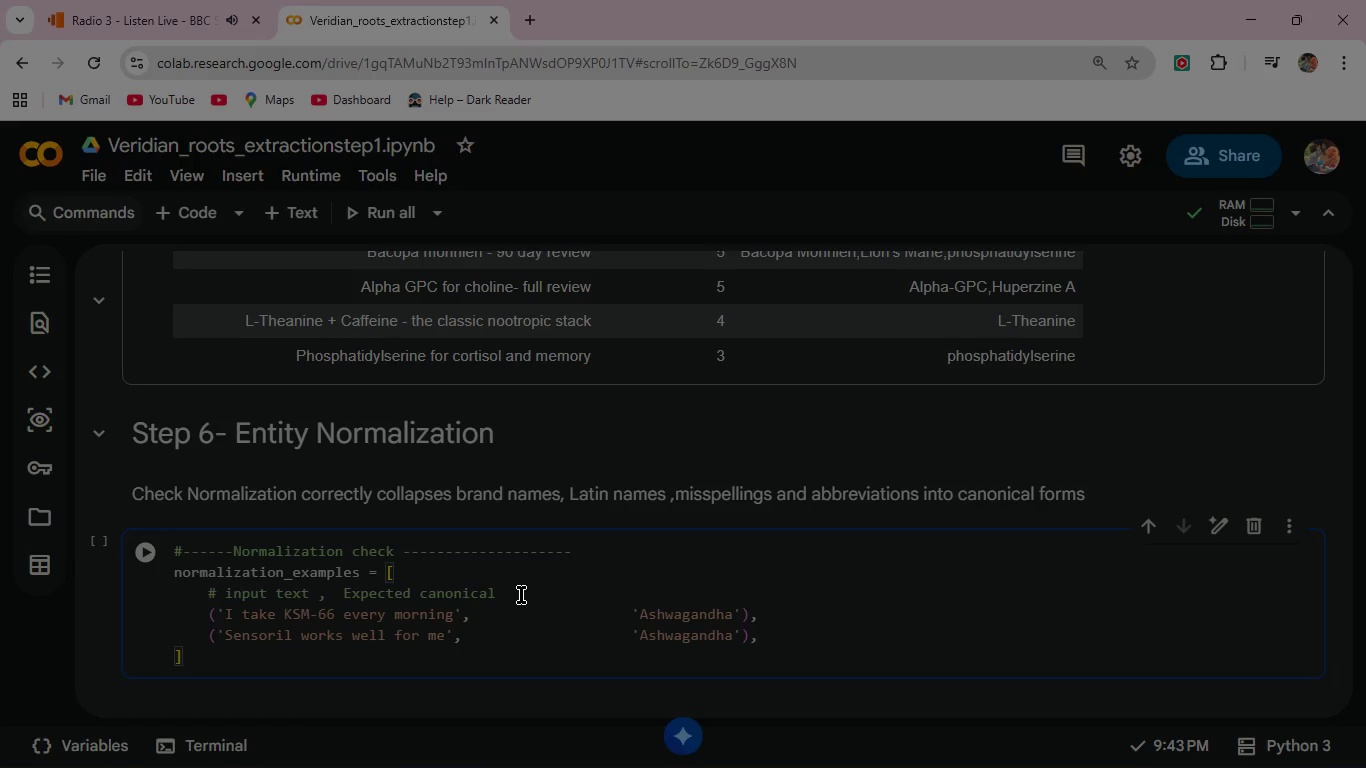 
key(Enter)
 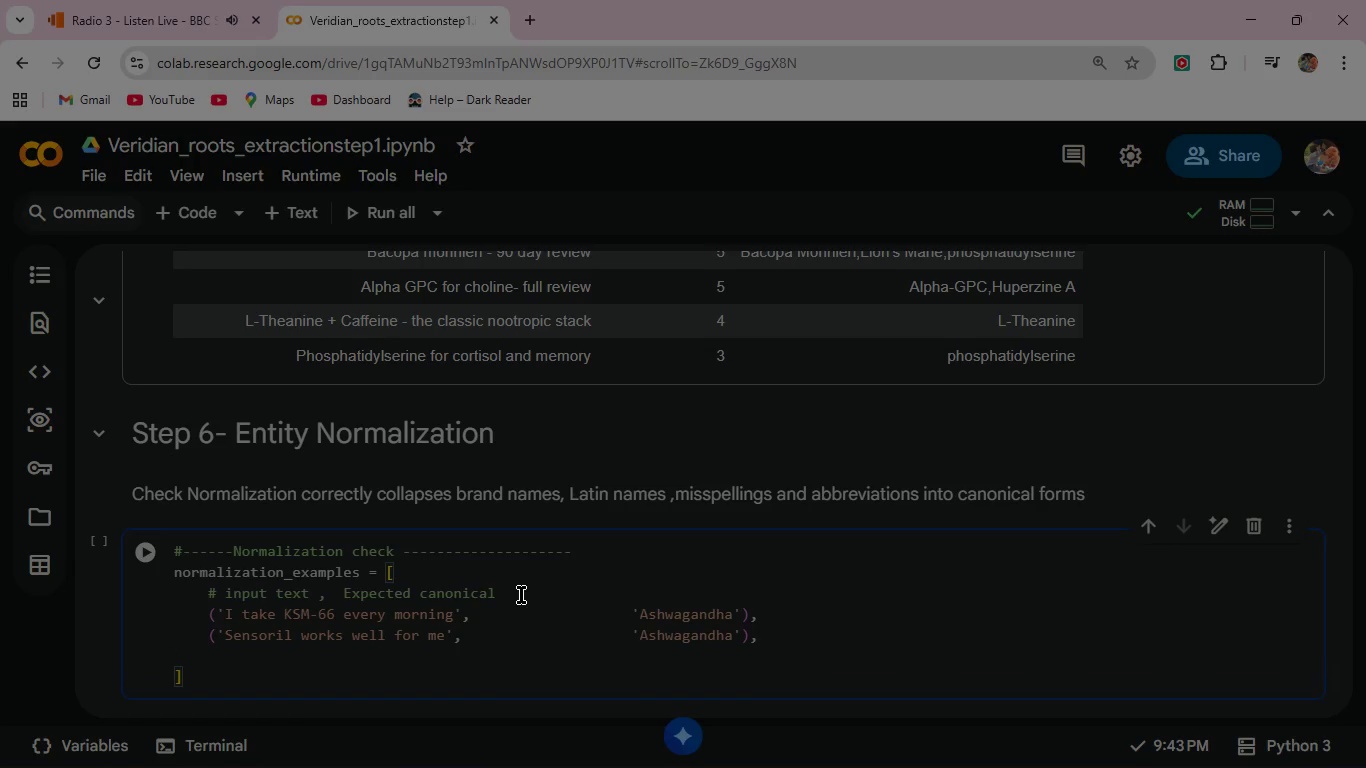 
type(('withania somnifera 600mg)
 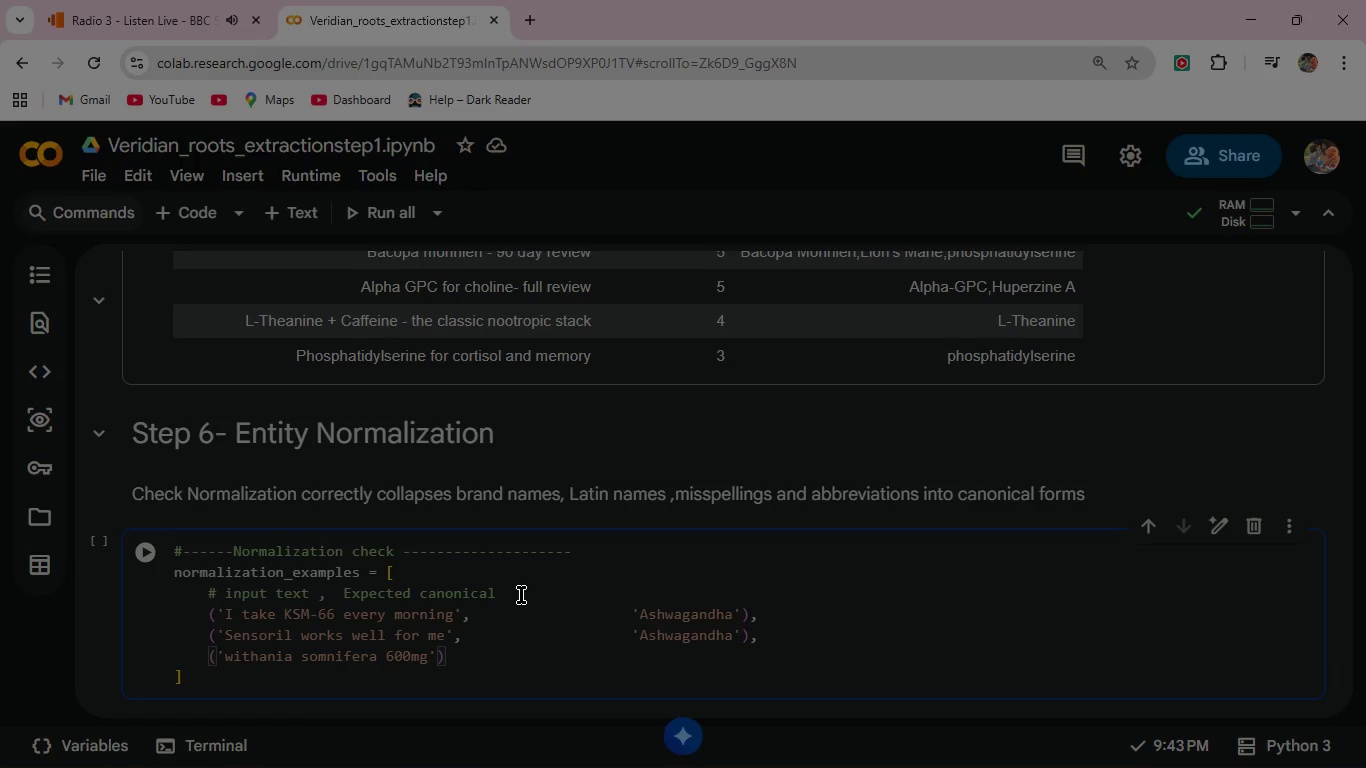 
key(Comma)
 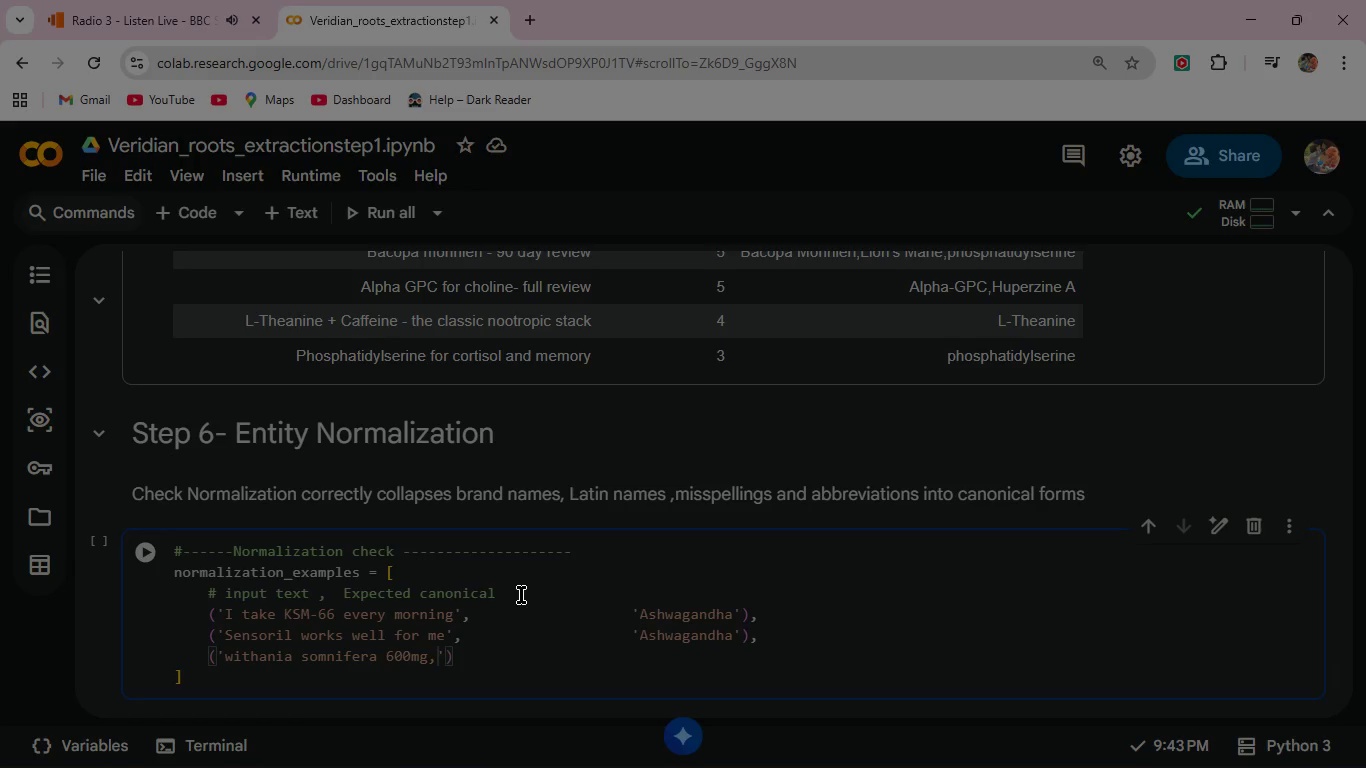 
key(Backspace)
 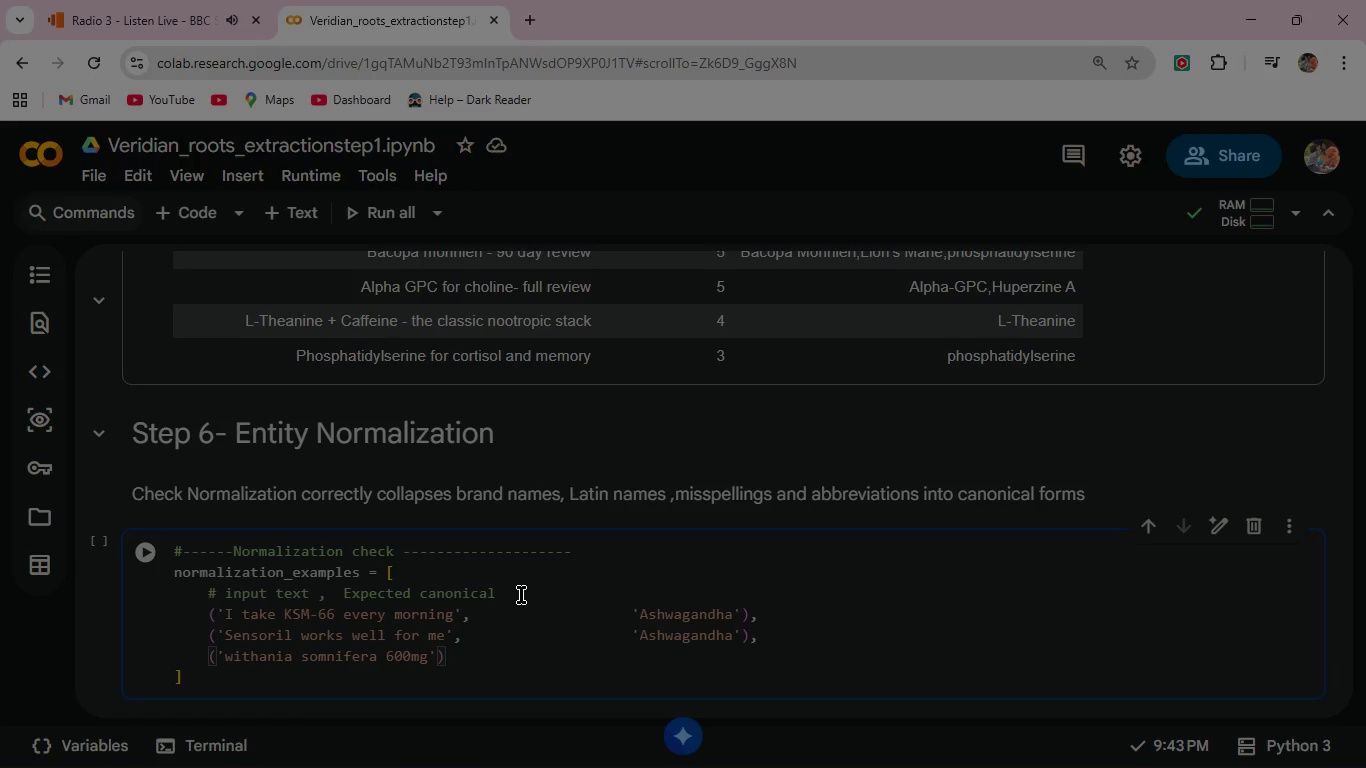 
key(ArrowRight)
 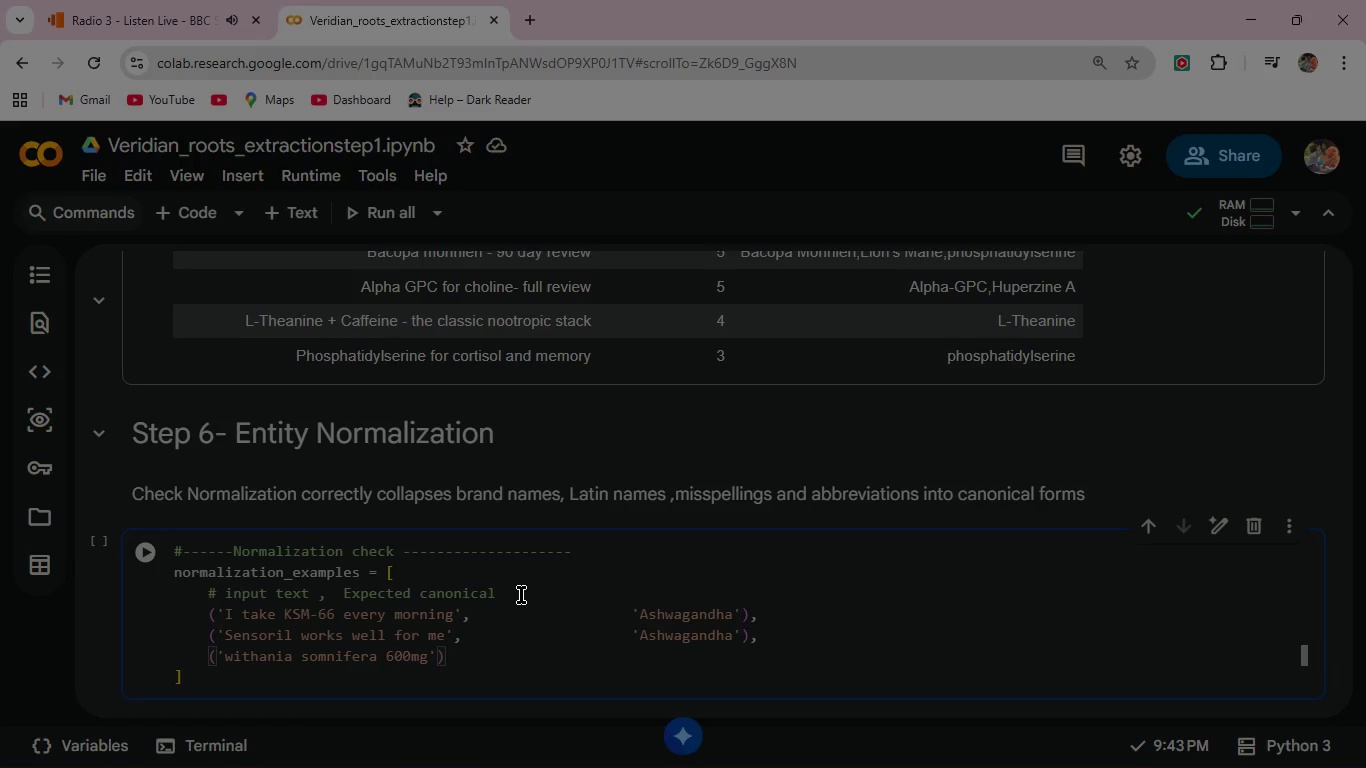 
key(Comma)
 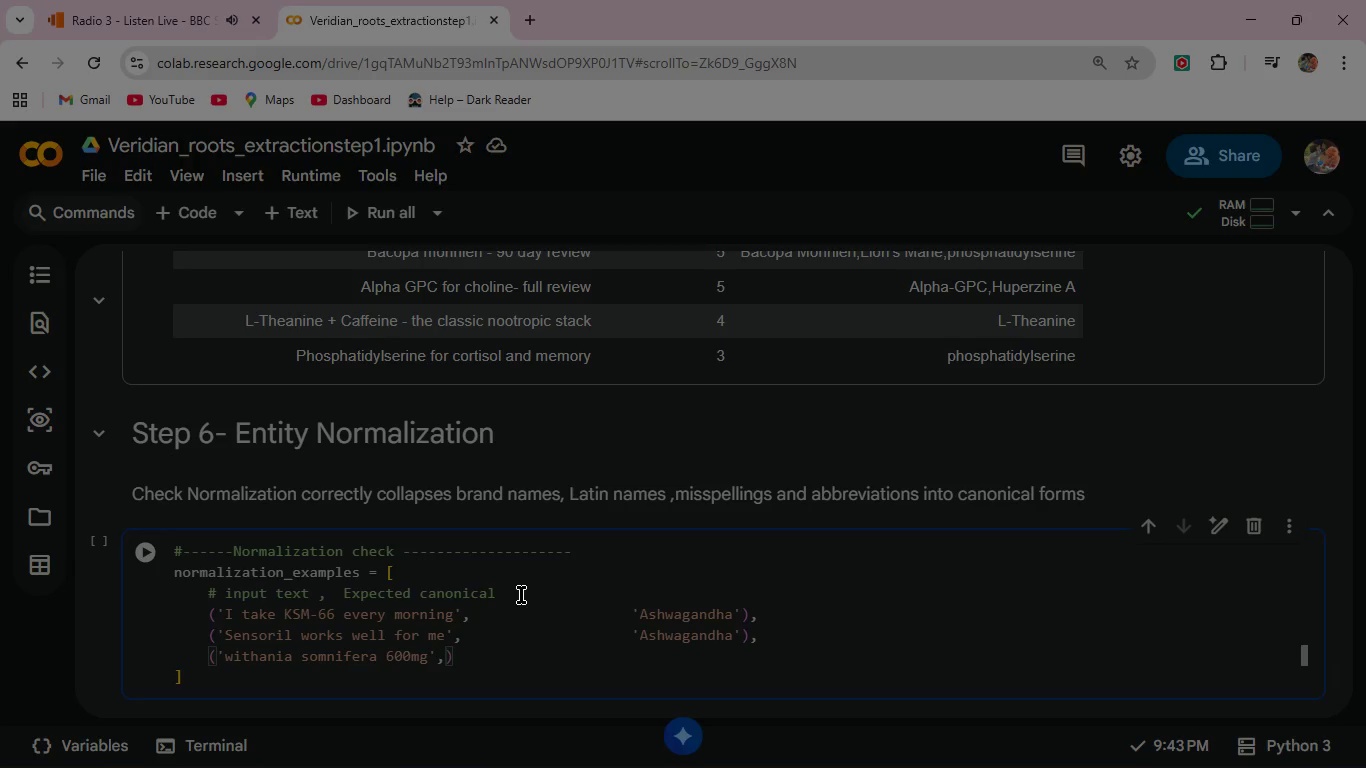 
hold_key(key=Space, duration=1.08)
 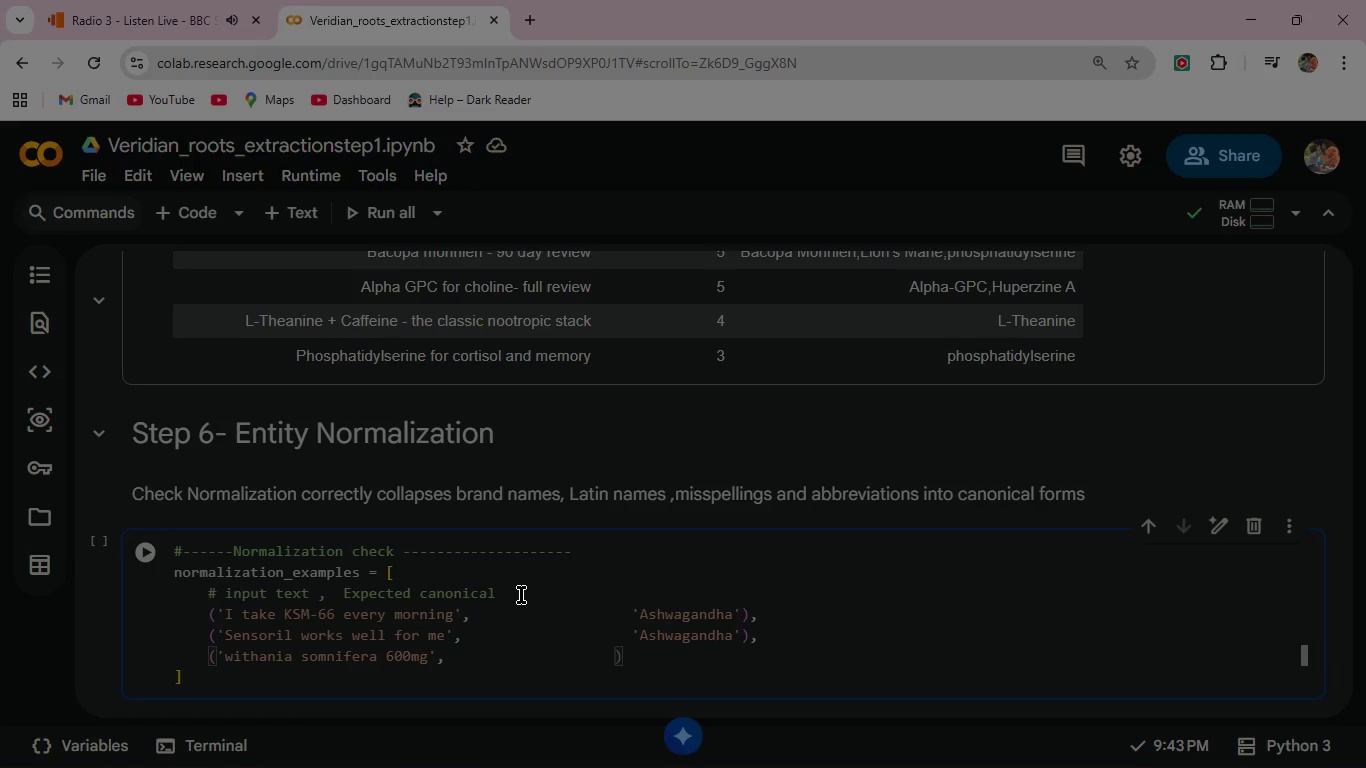 
type(    )
key(Backspace)
type( )
key(Backspace)
type('Ashwagandha)
 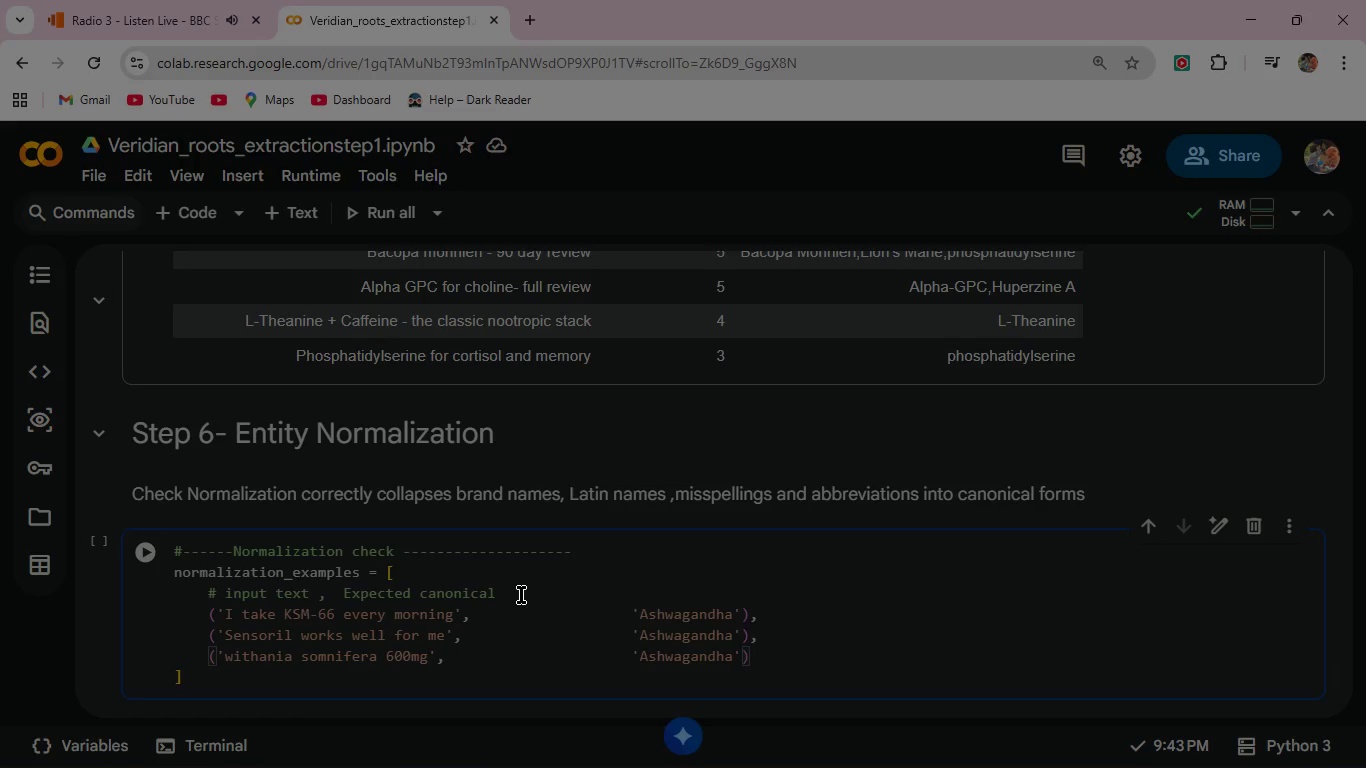 
key(ArrowRight)
 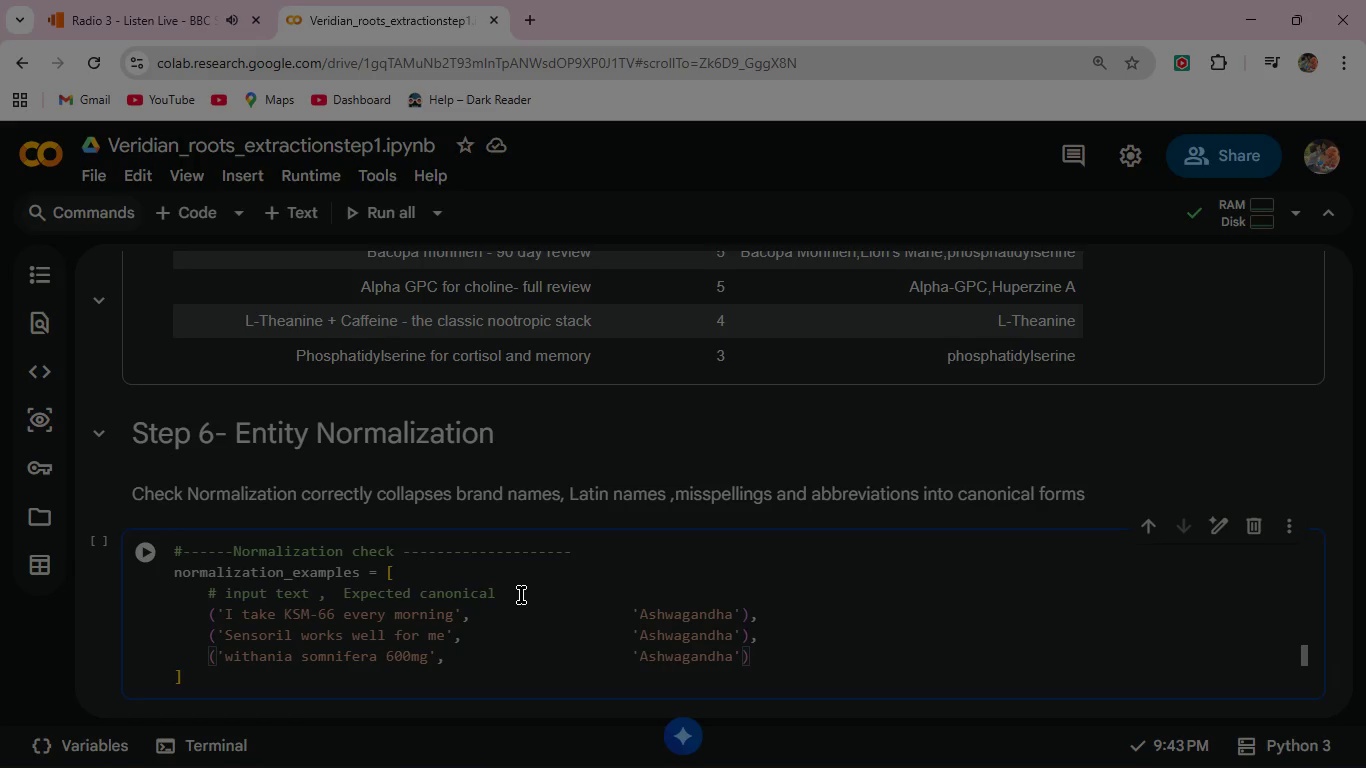 
key(ArrowRight)
 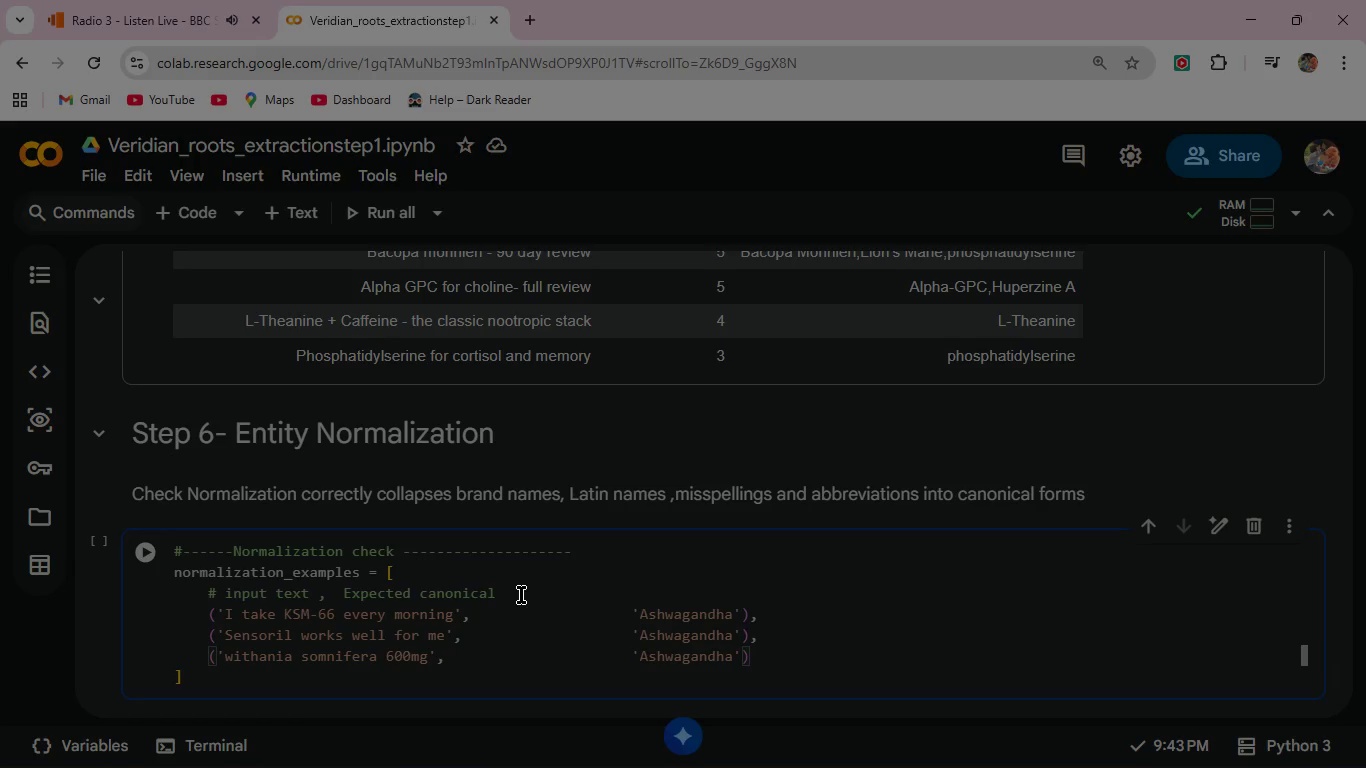 
key(Comma)
 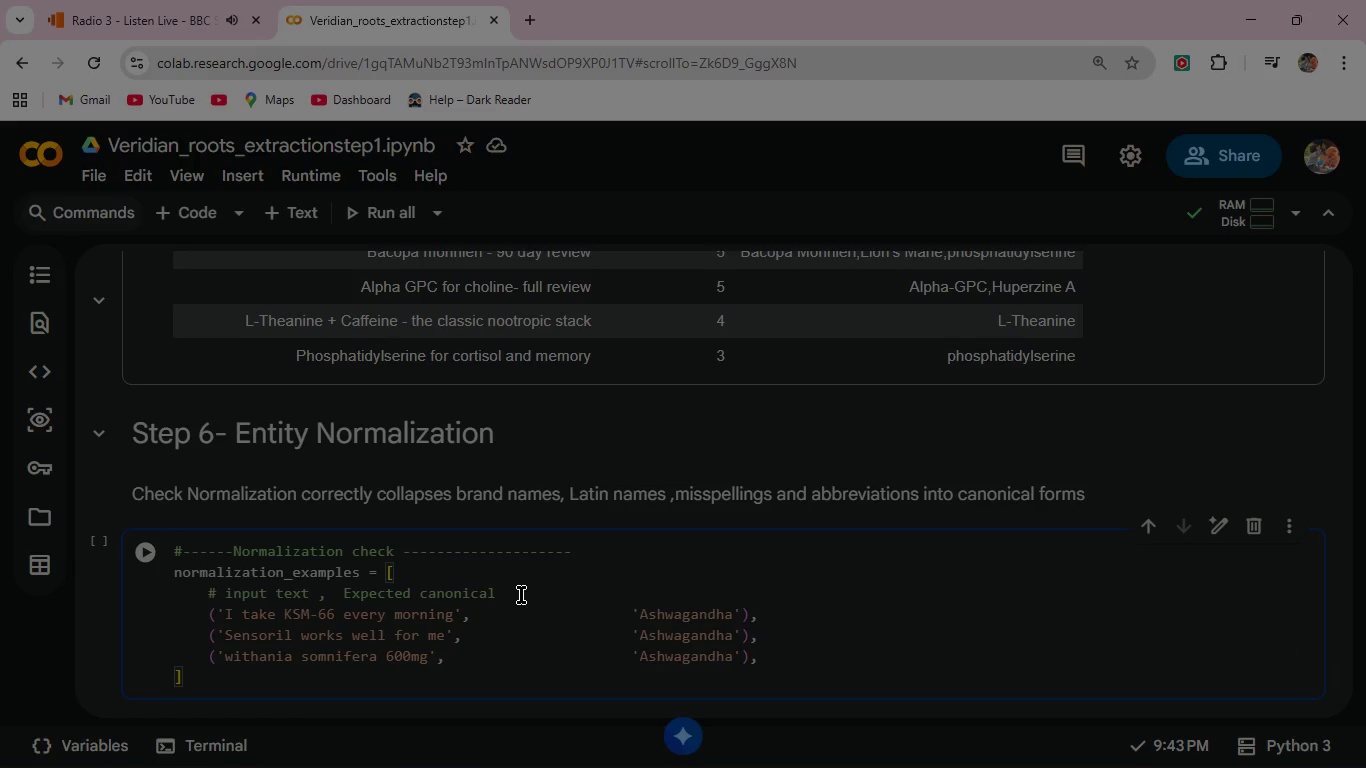 
key(Enter)
 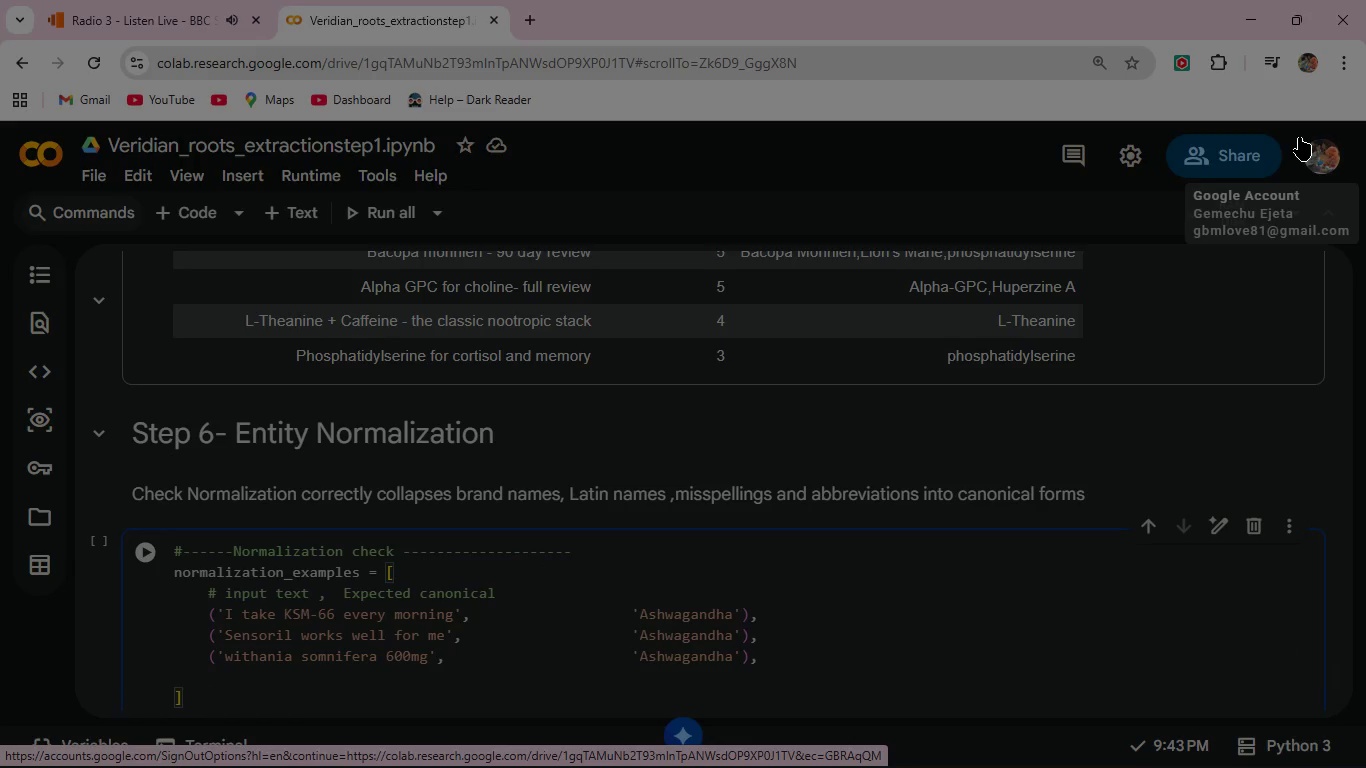 
wait(11.36)
 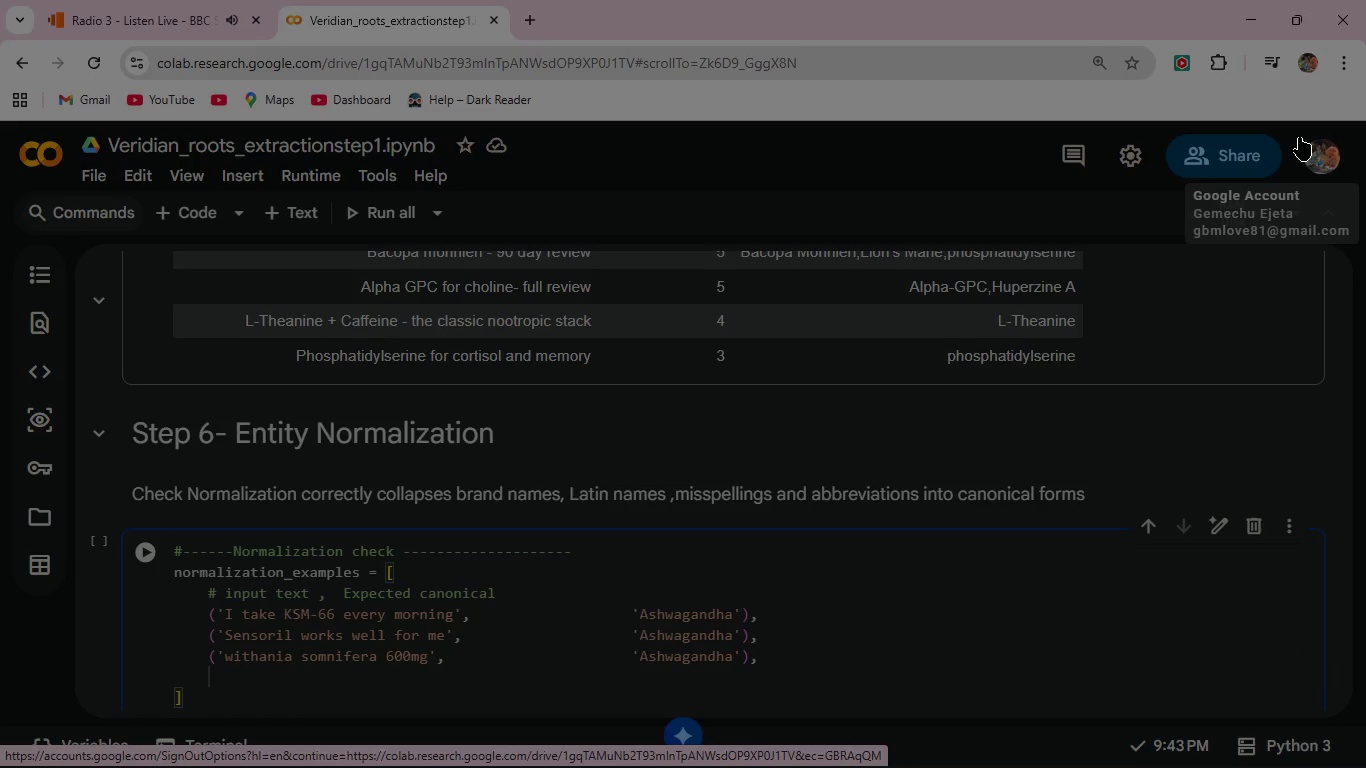 
type(('ashwaganda (miss)
 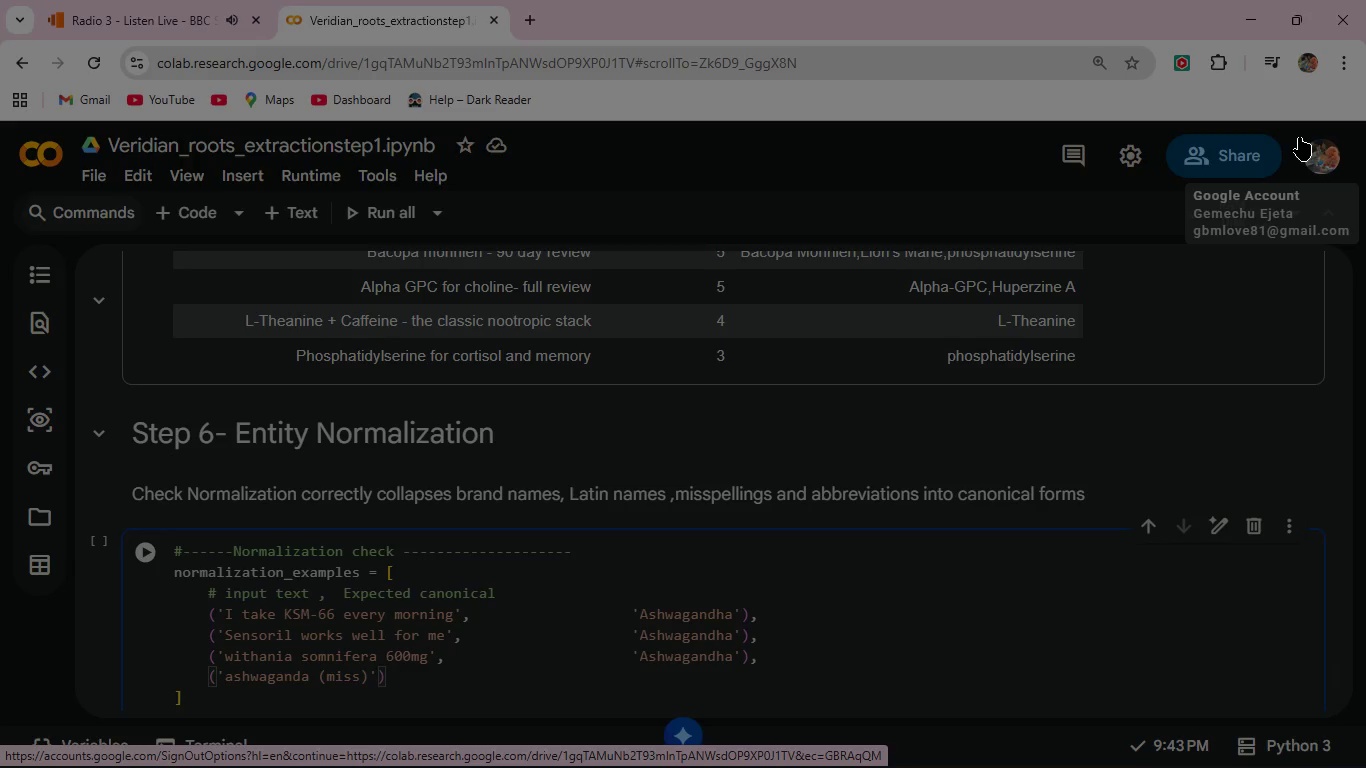 
type(pelling)
 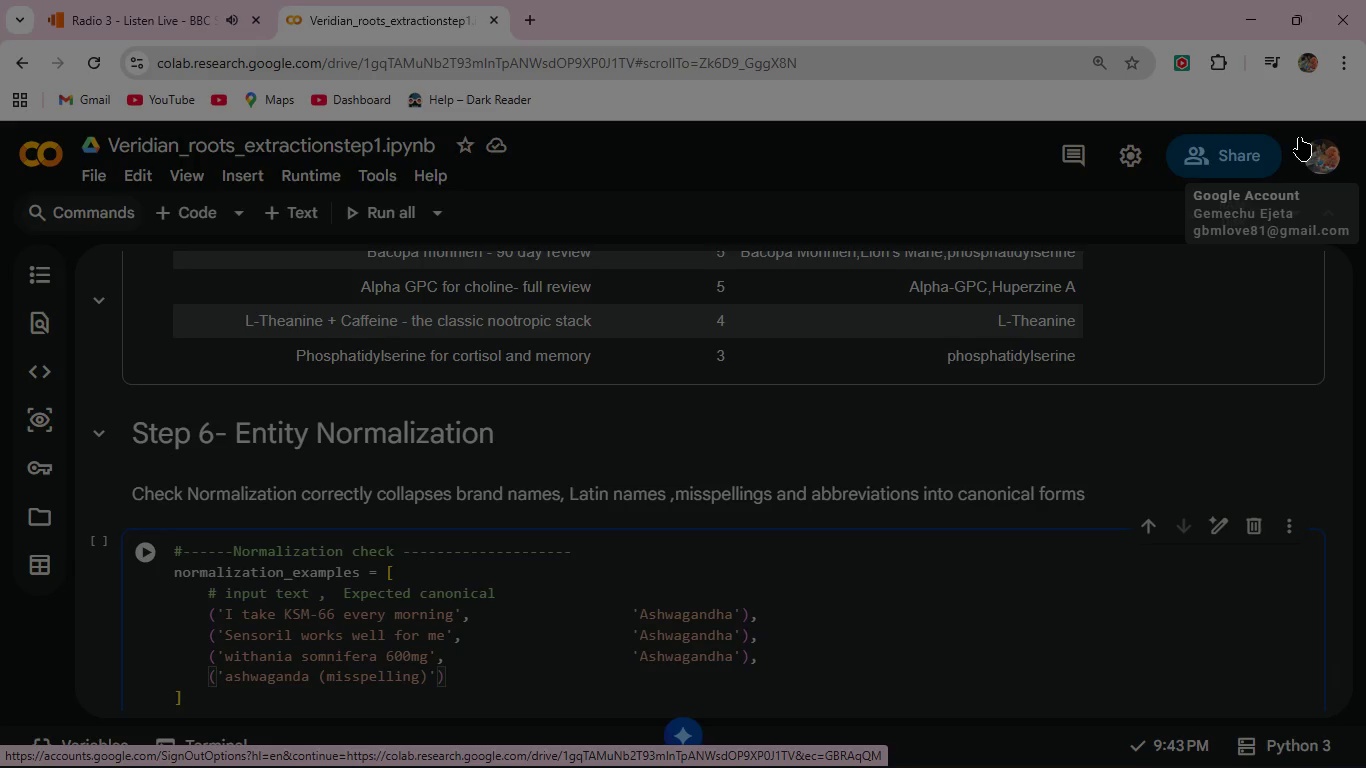 
key(ArrowRight)
 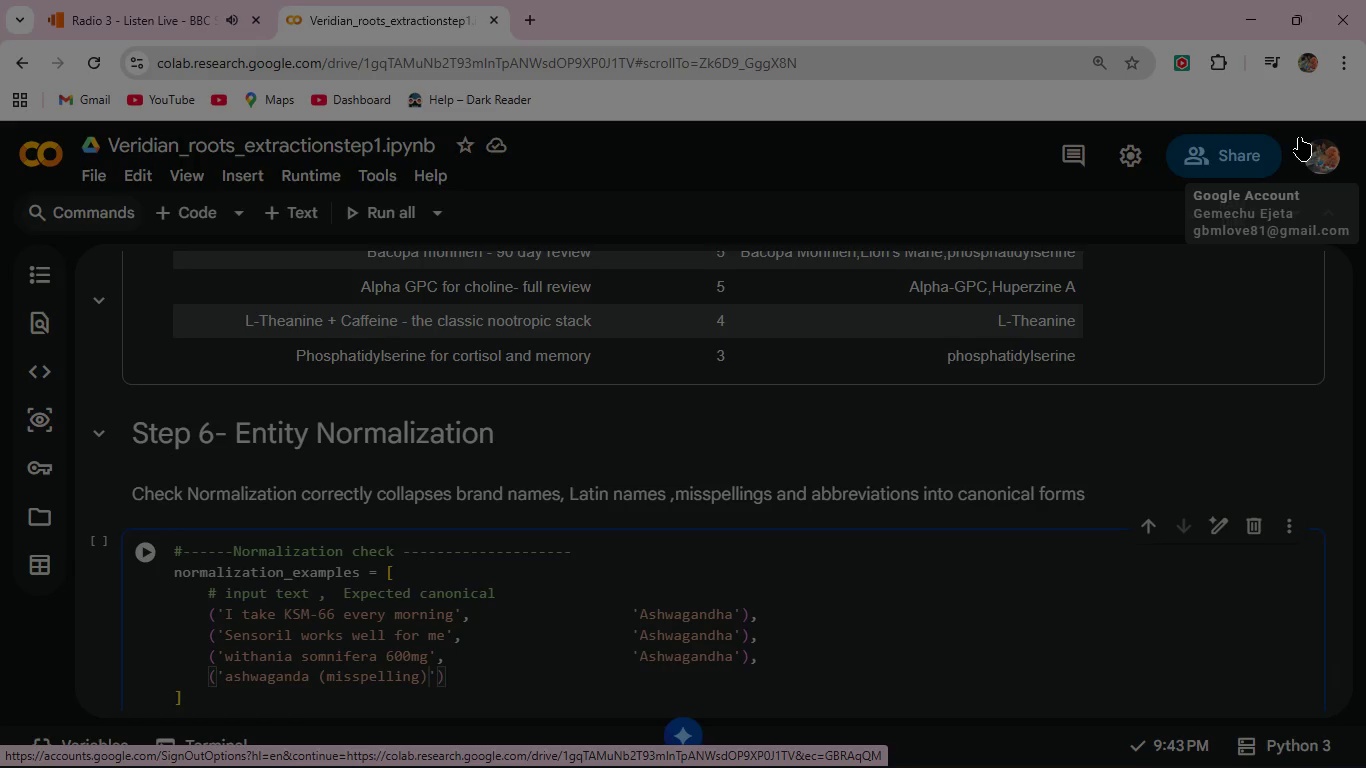 
key(ArrowRight)
 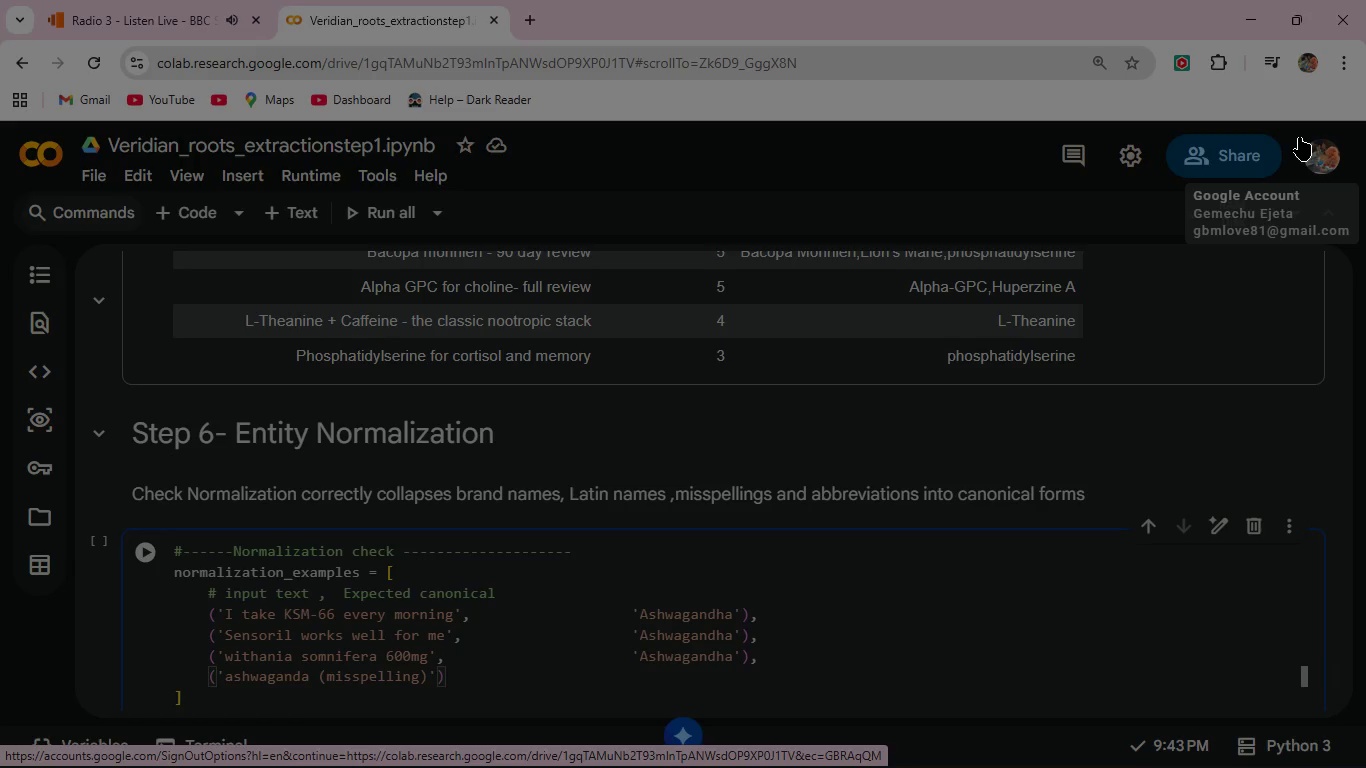 
key(Comma)
 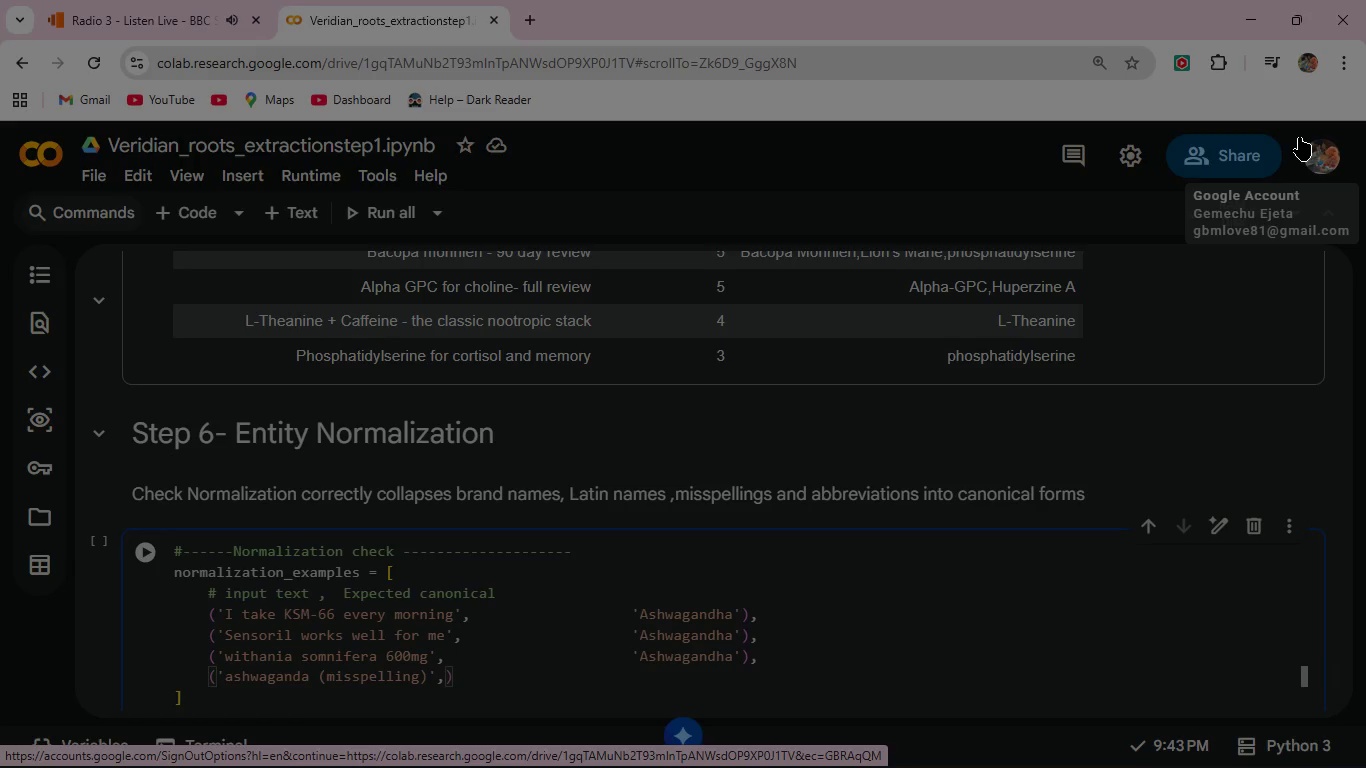 
hold_key(key=Space, duration=1.2)
 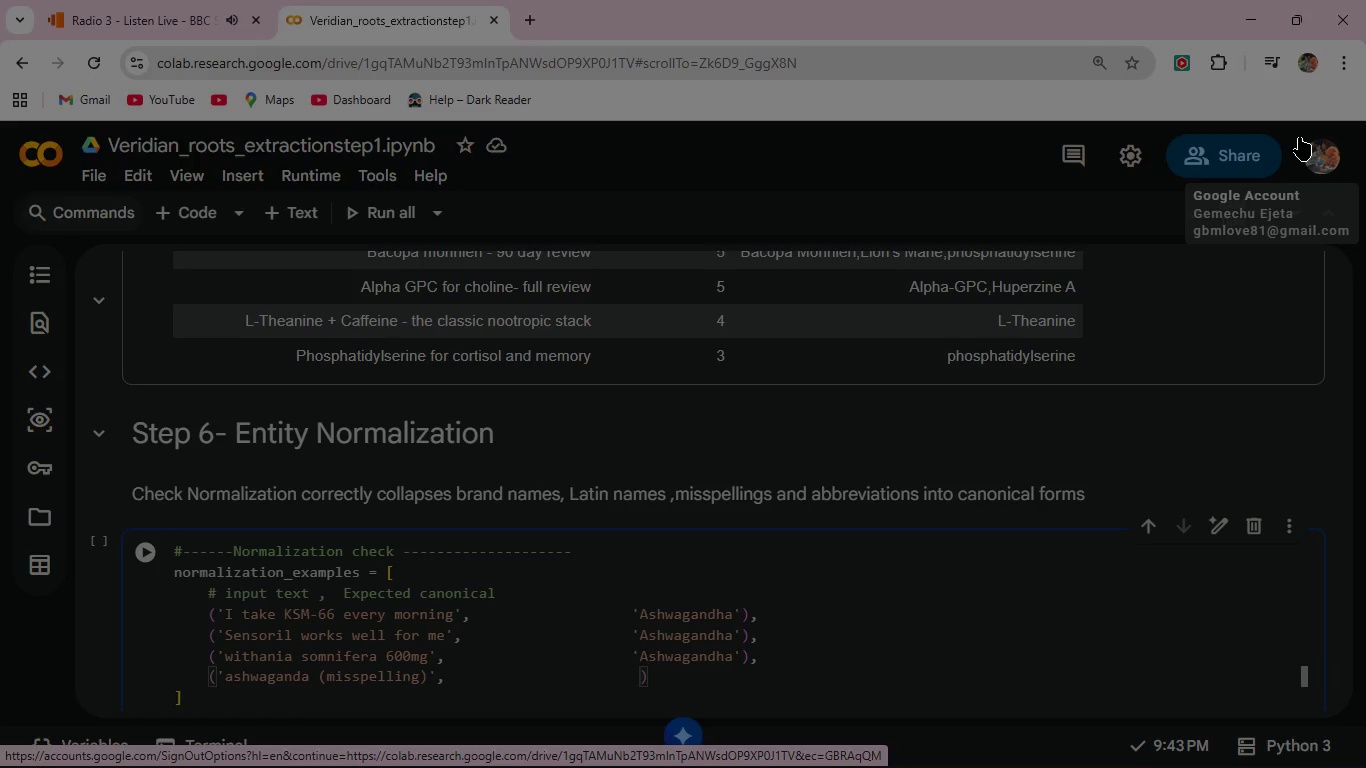 
key(Backspace)
type('Ashwagandha)
 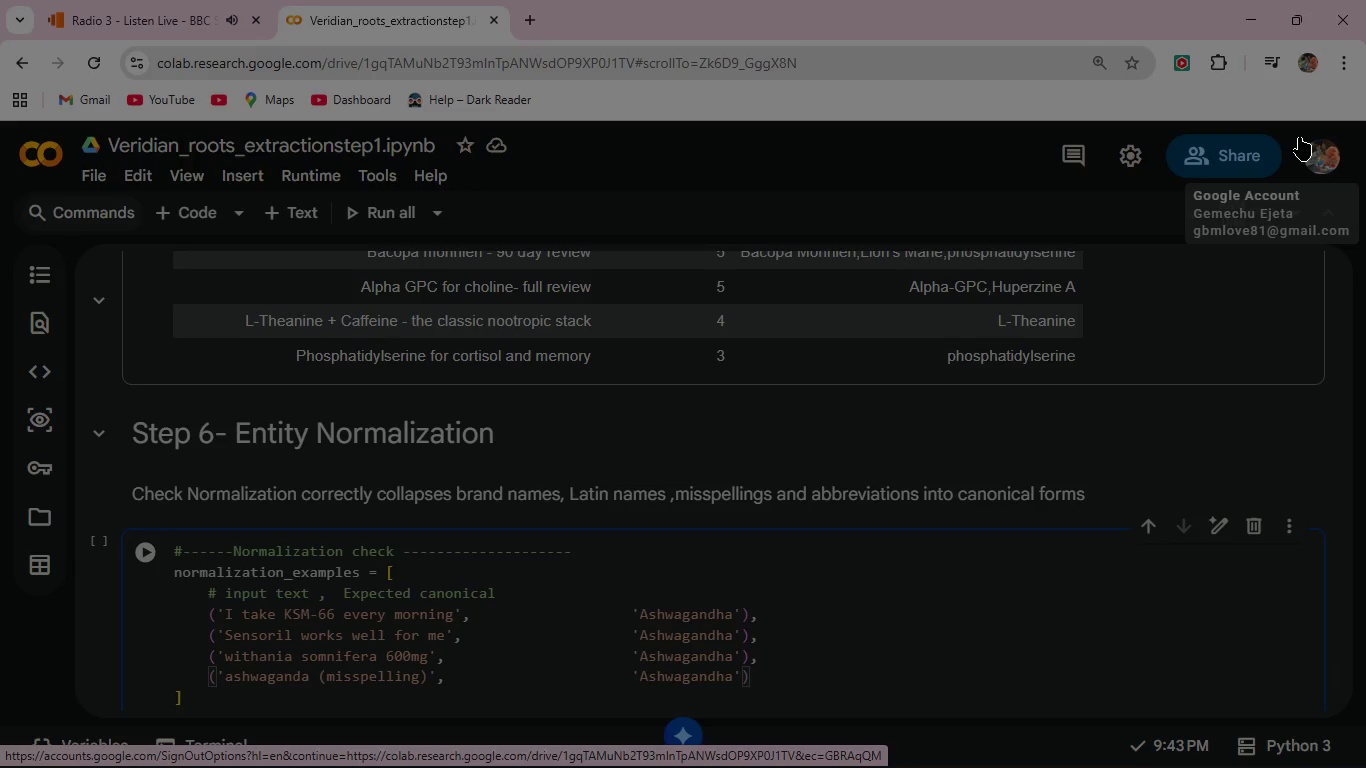 
key(ArrowRight)
 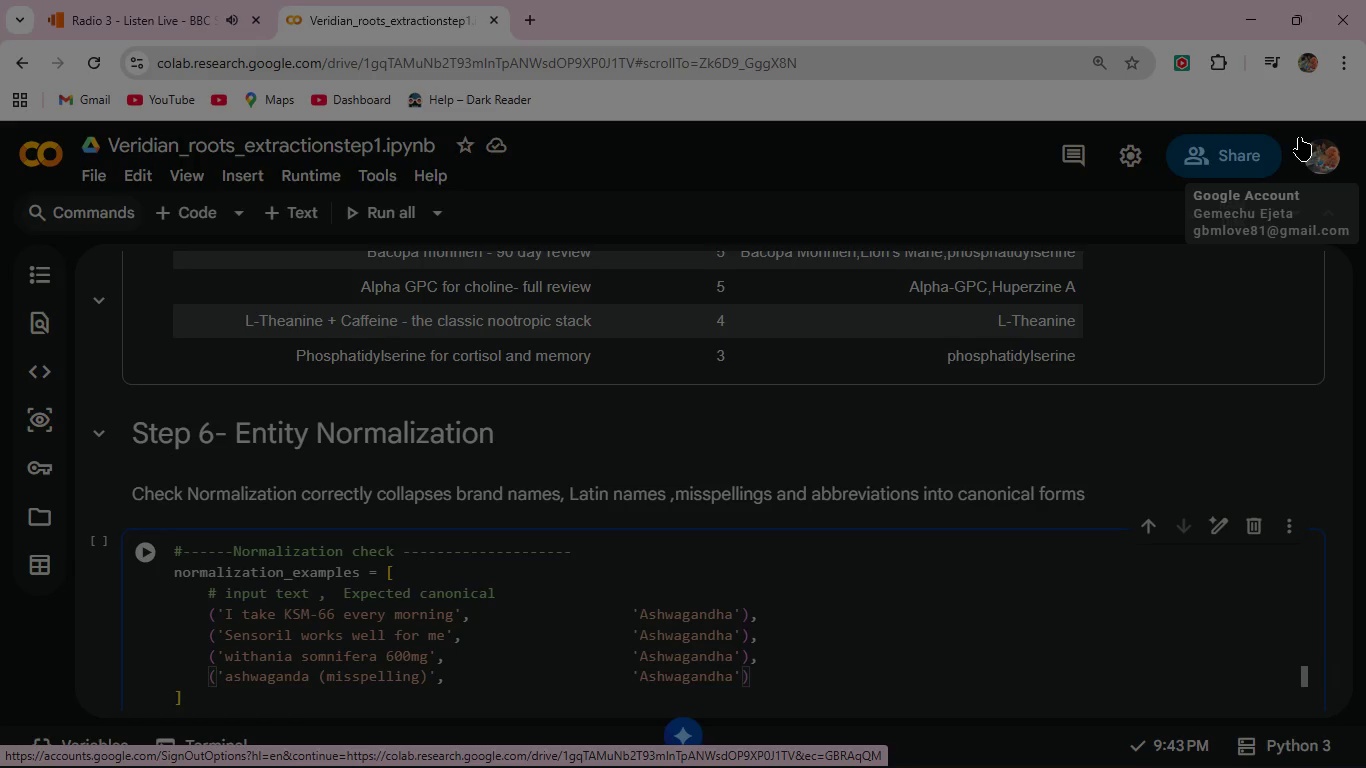 
key(ArrowRight)
 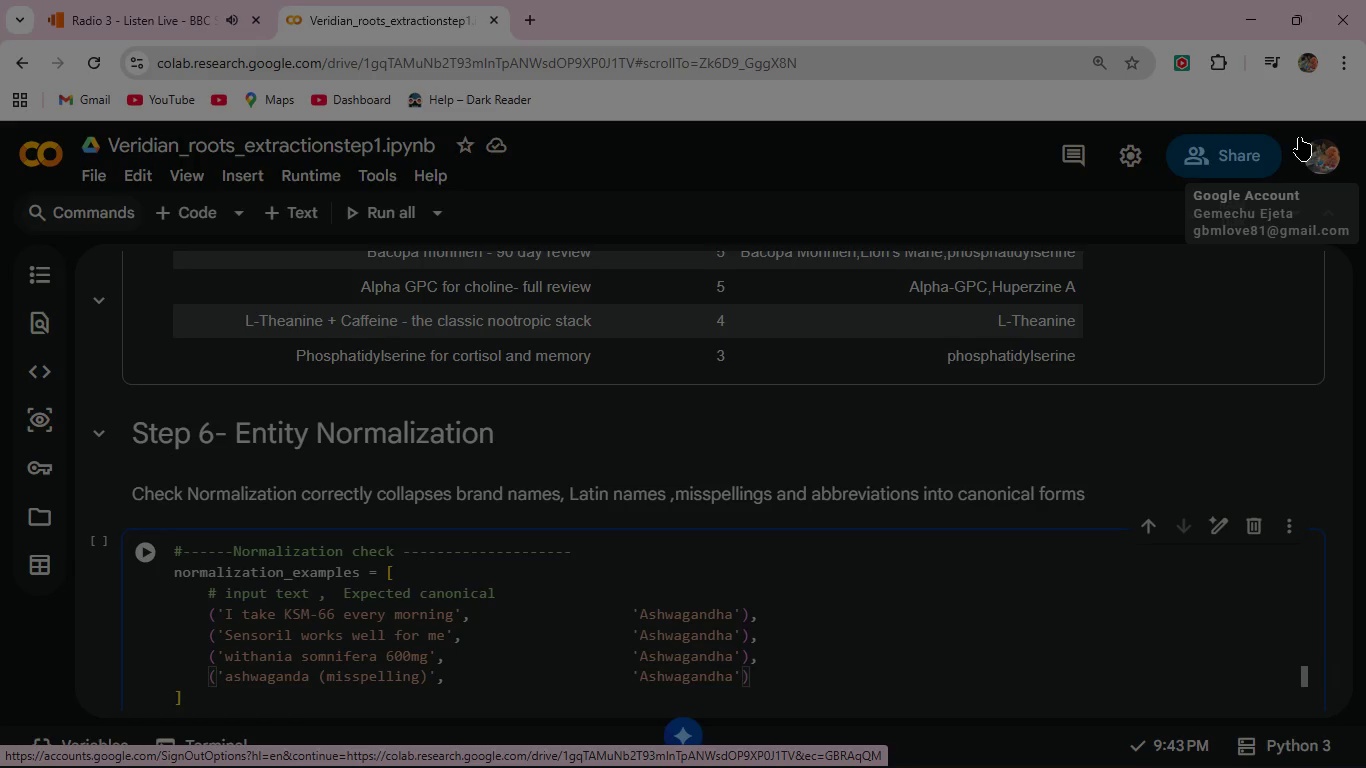 
key(Comma)
 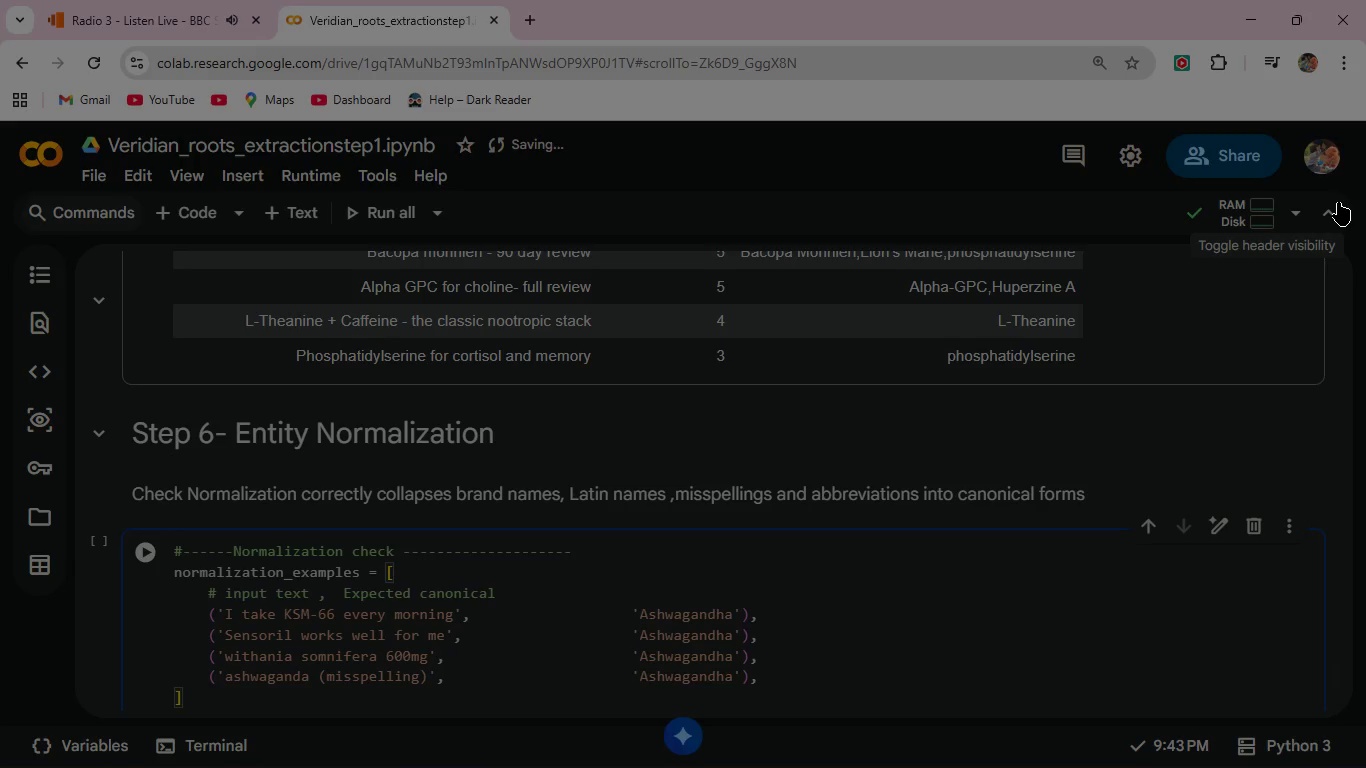 
wait(21.59)
 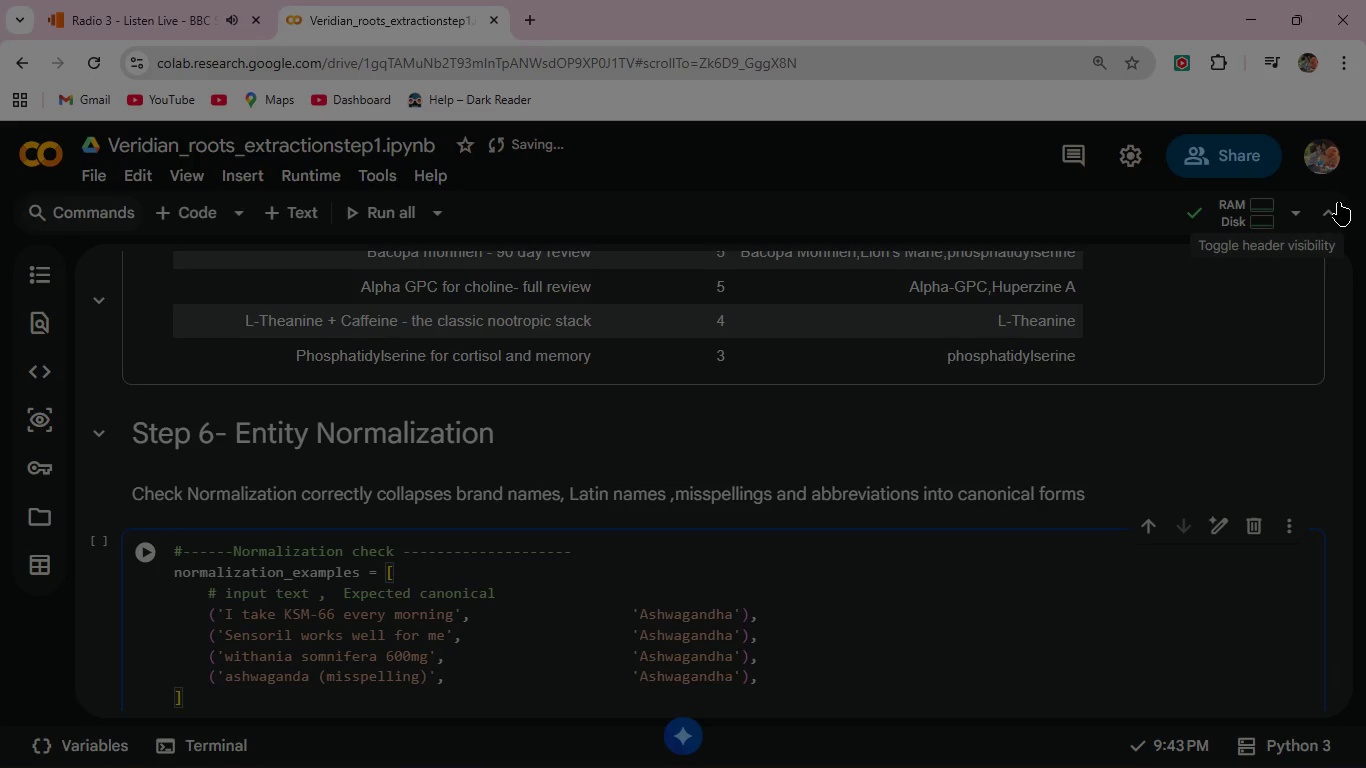 
key(Enter)
 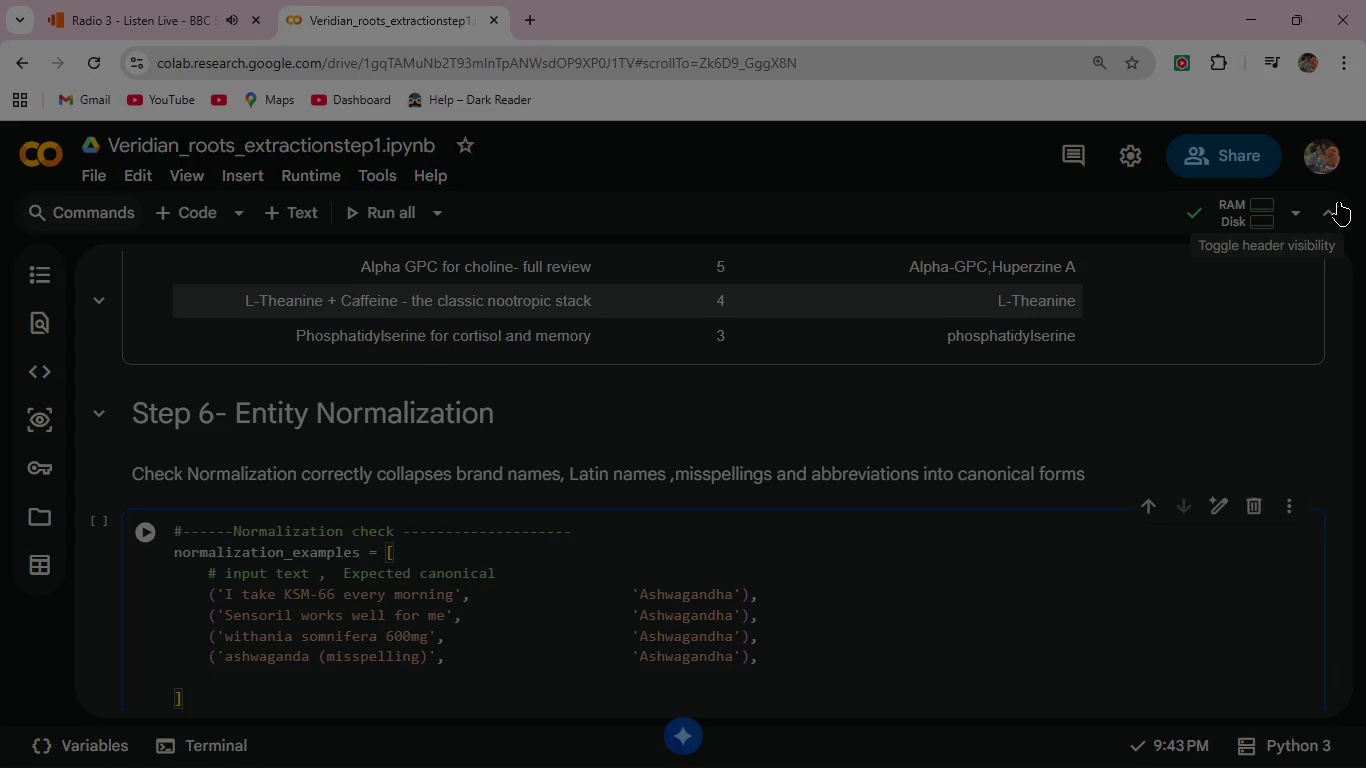 
type(('hericium erinaceus is incredible)
 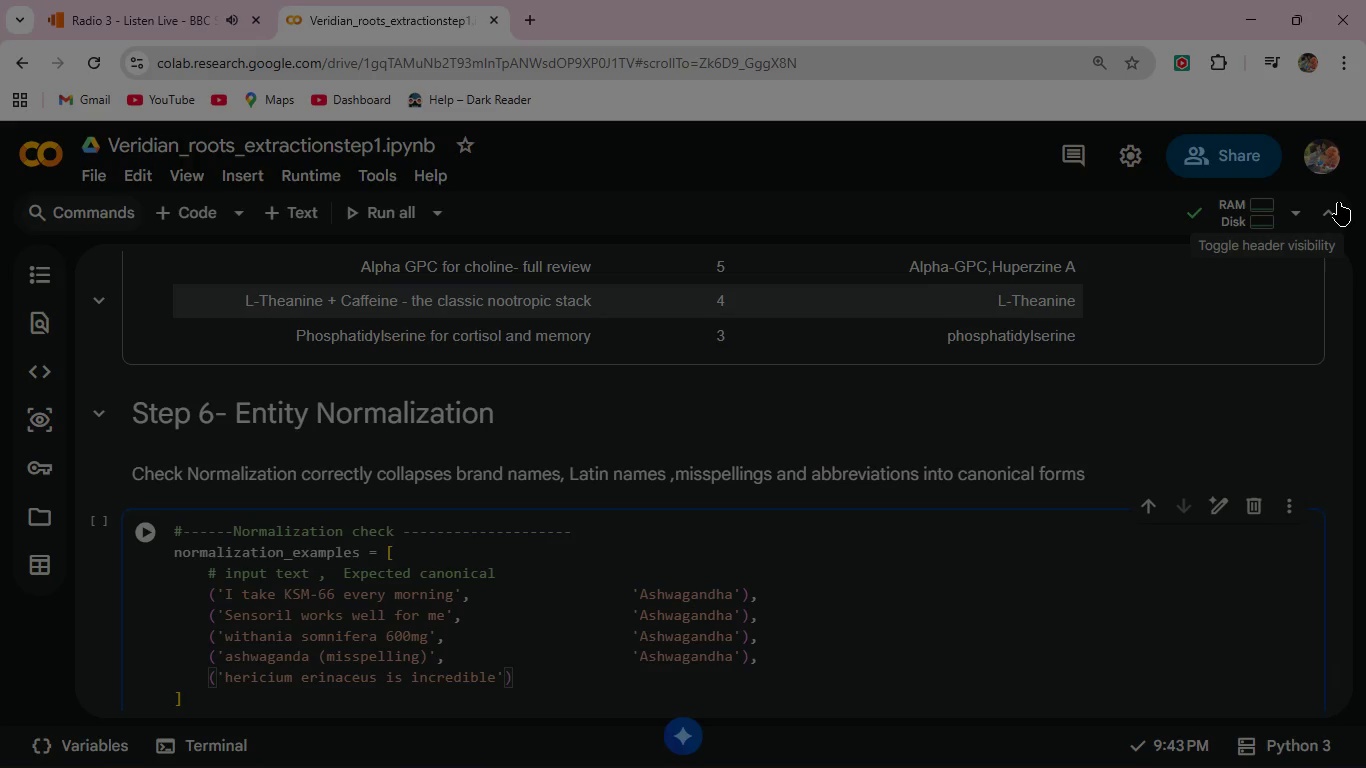 
key(ArrowRight)
 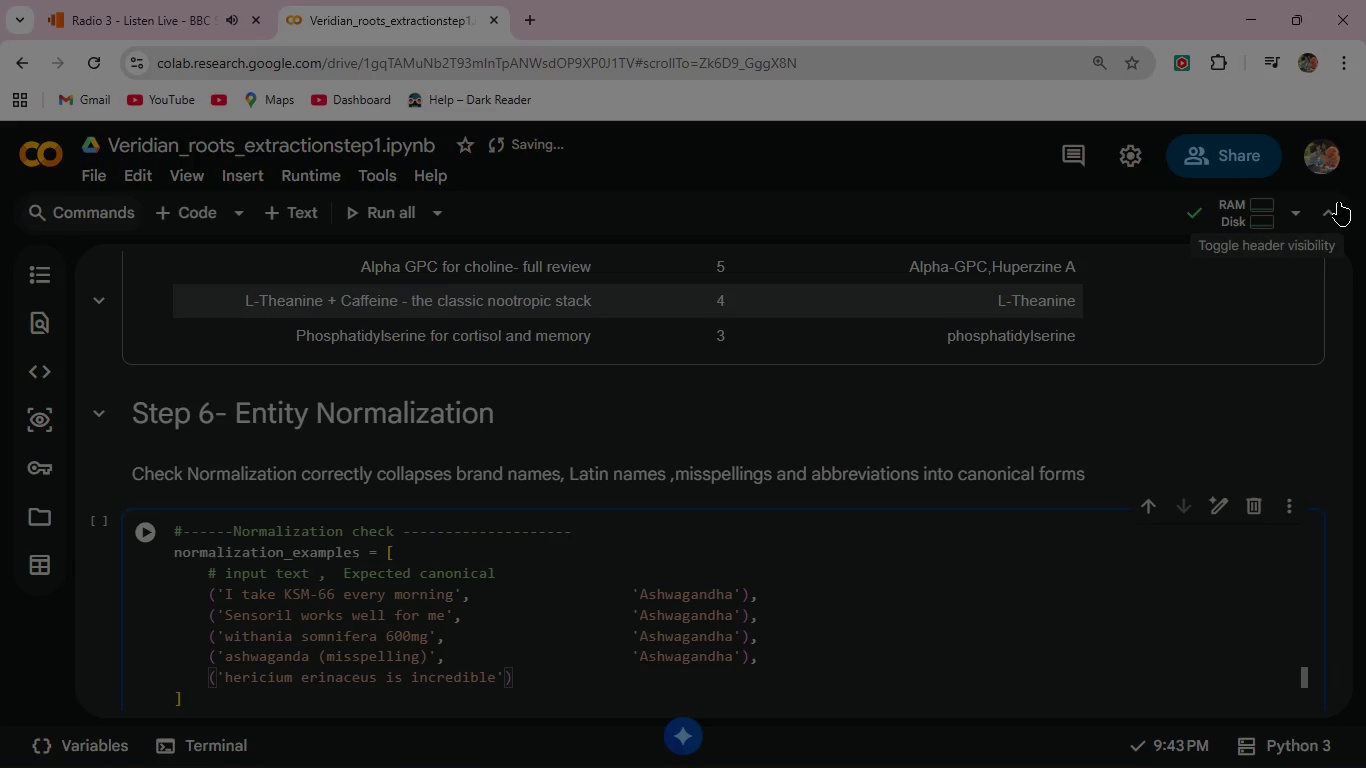 
type(,    'Lion's )
key(Backspace)
key(Backspace)
 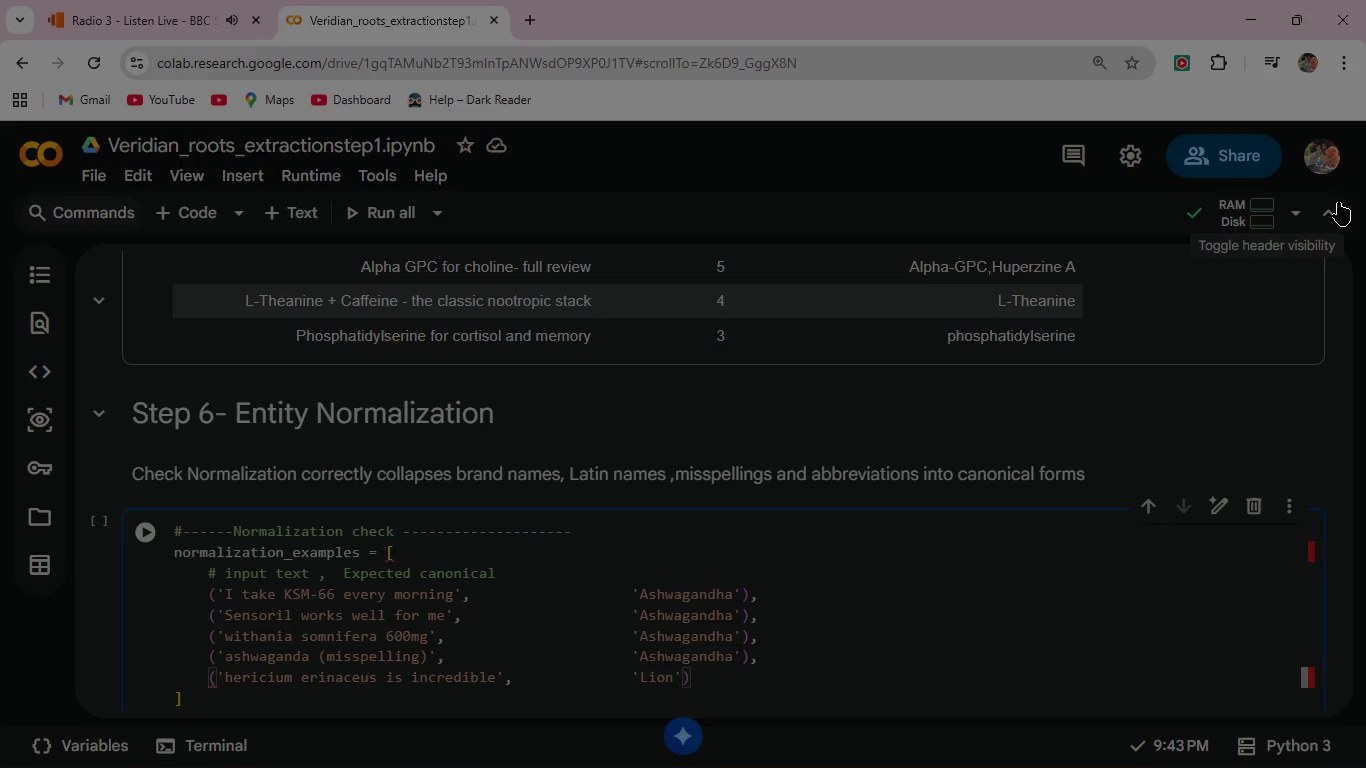 
key(ArrowLeft)
 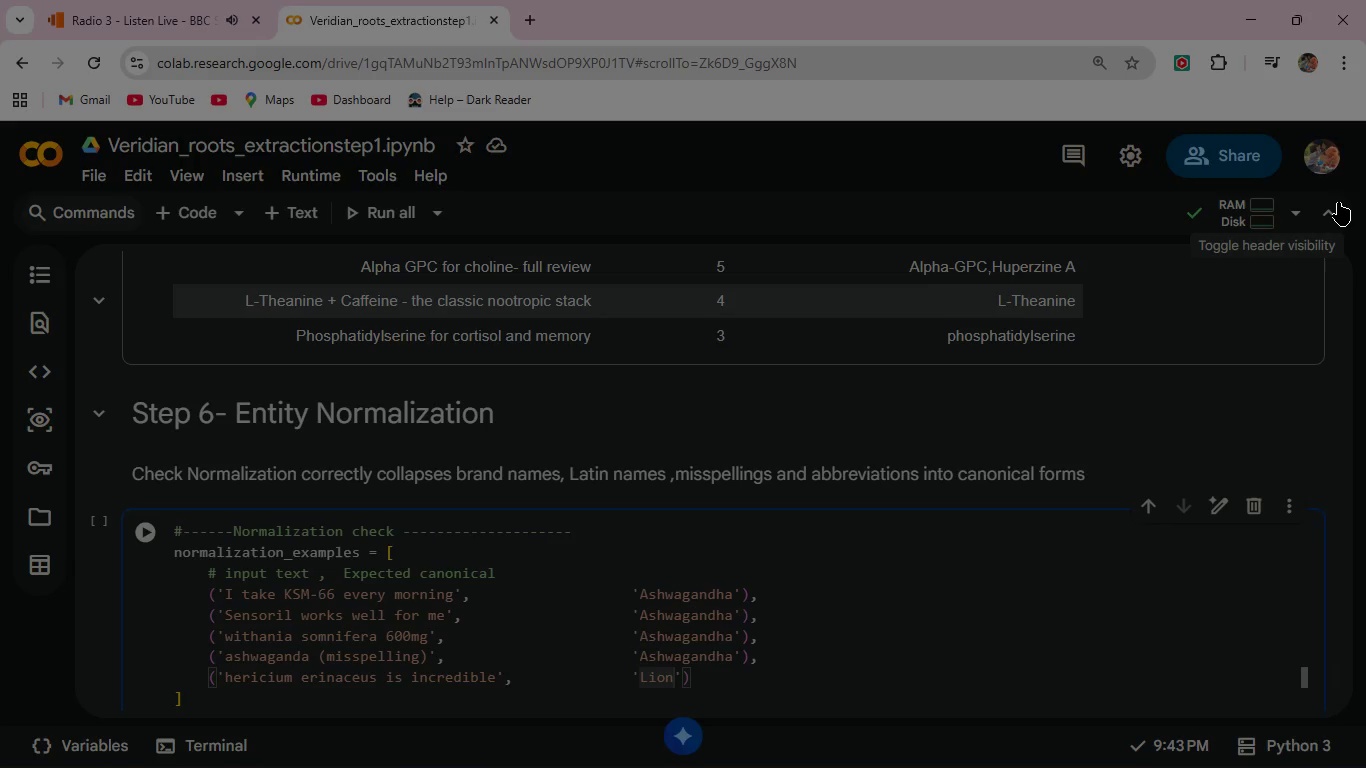 
key(Quote)
 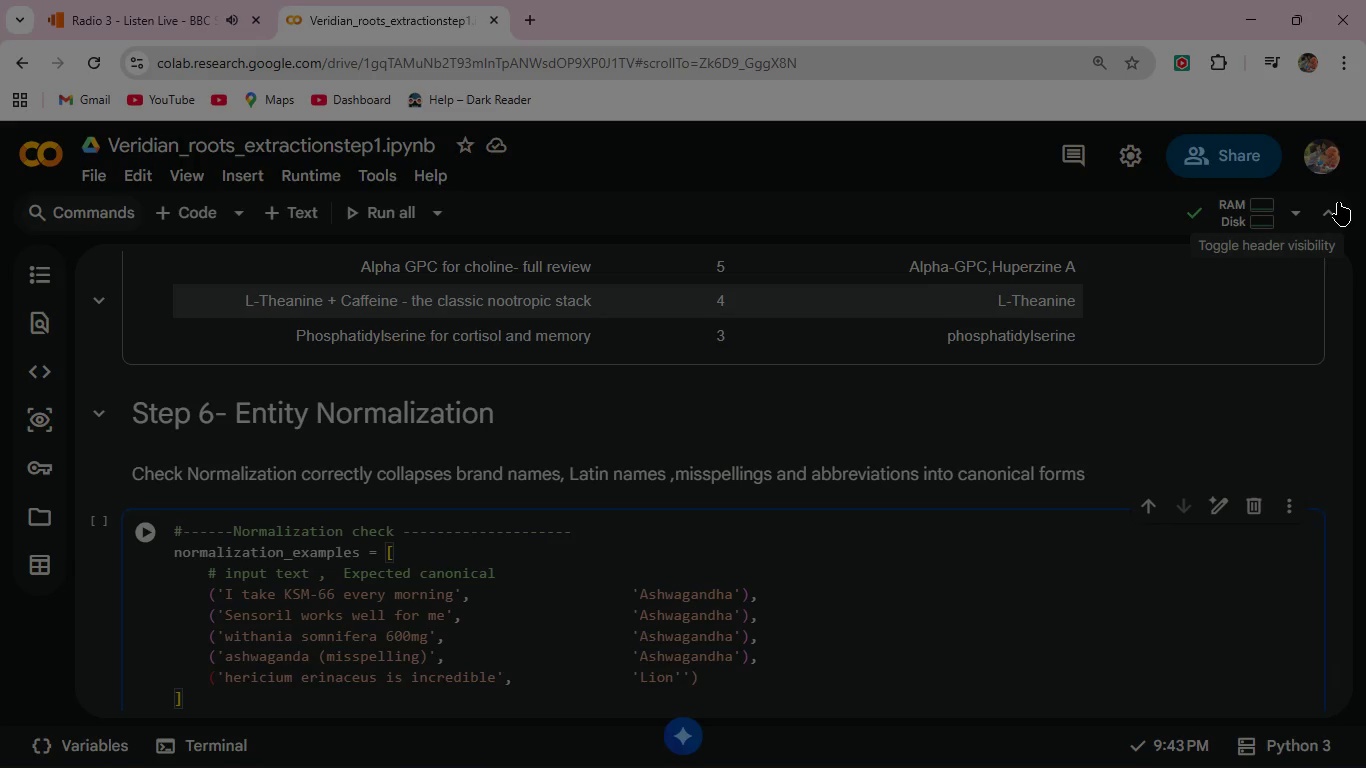 
key(S)
 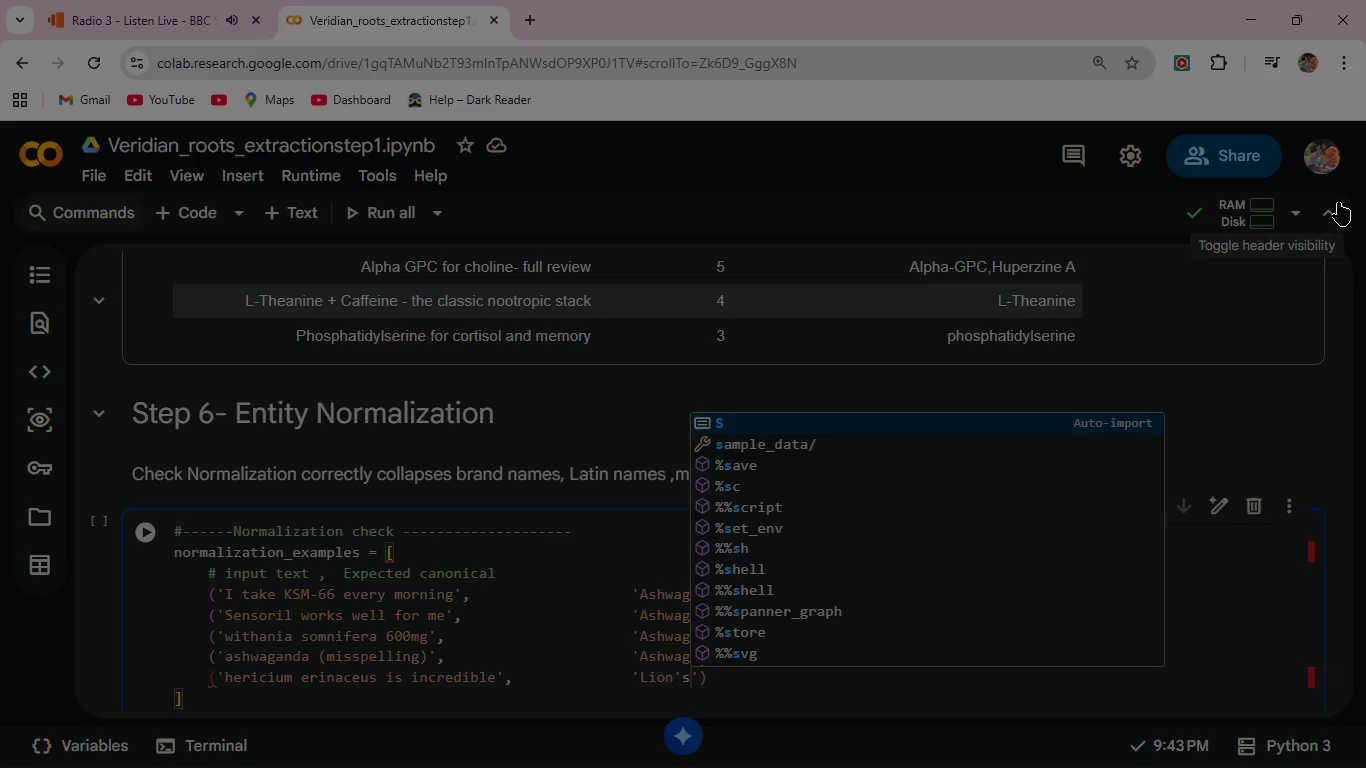 
wait(6.64)
 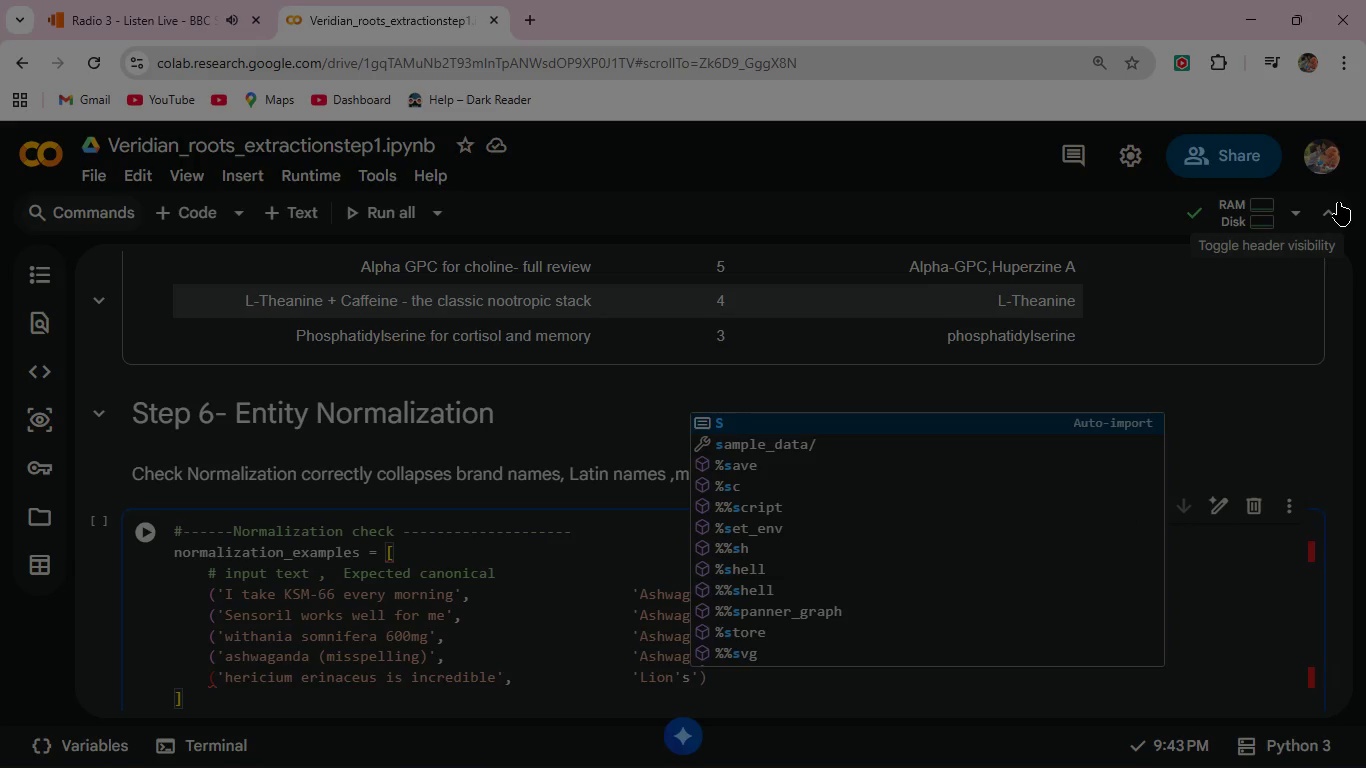 
key(Backspace)
 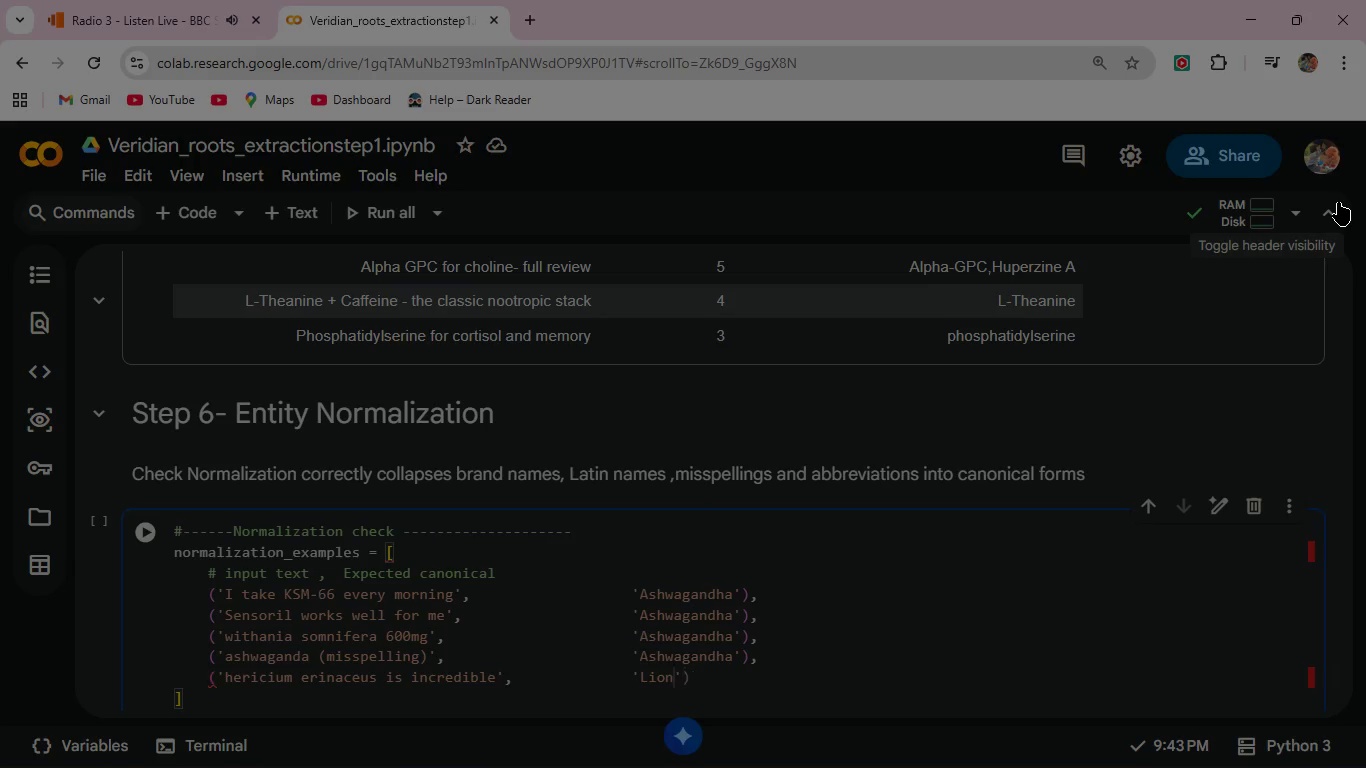 
key(Backspace)
 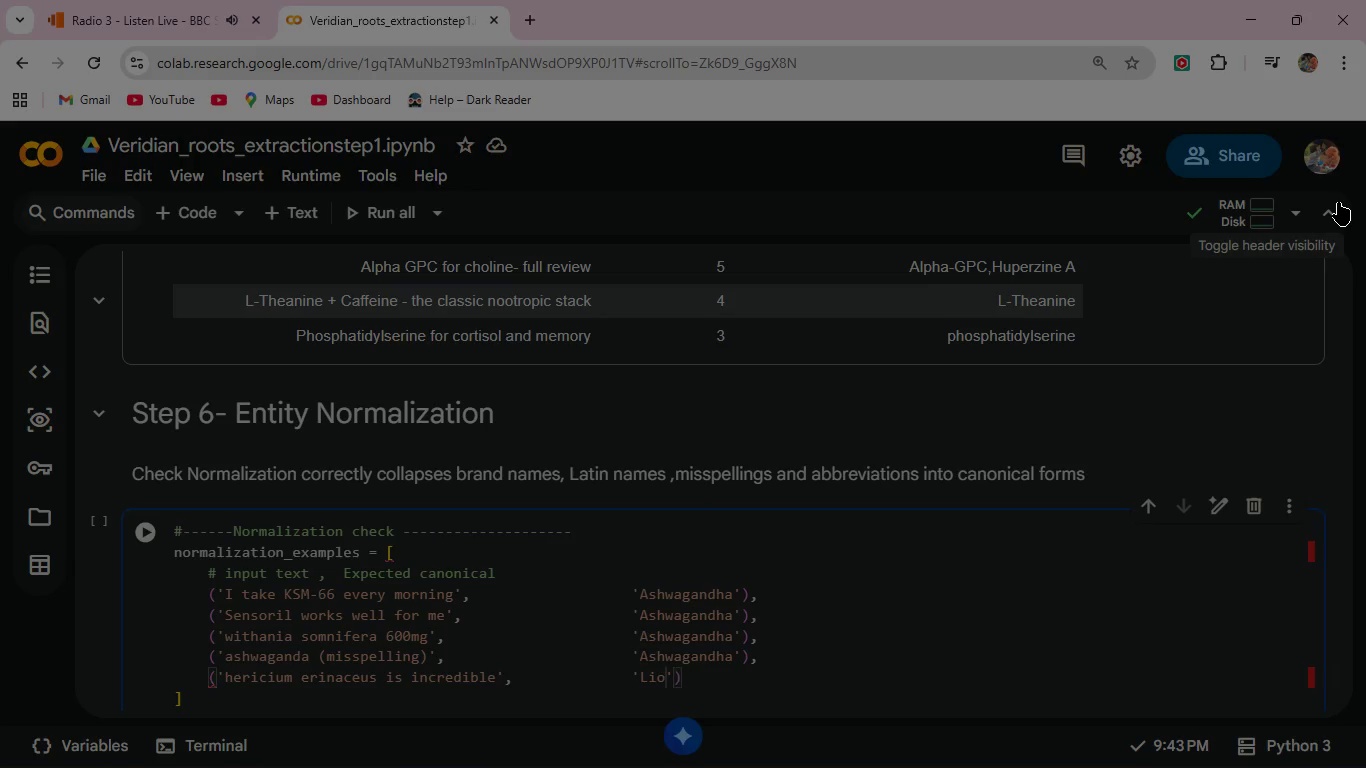 
key(Backspace)
 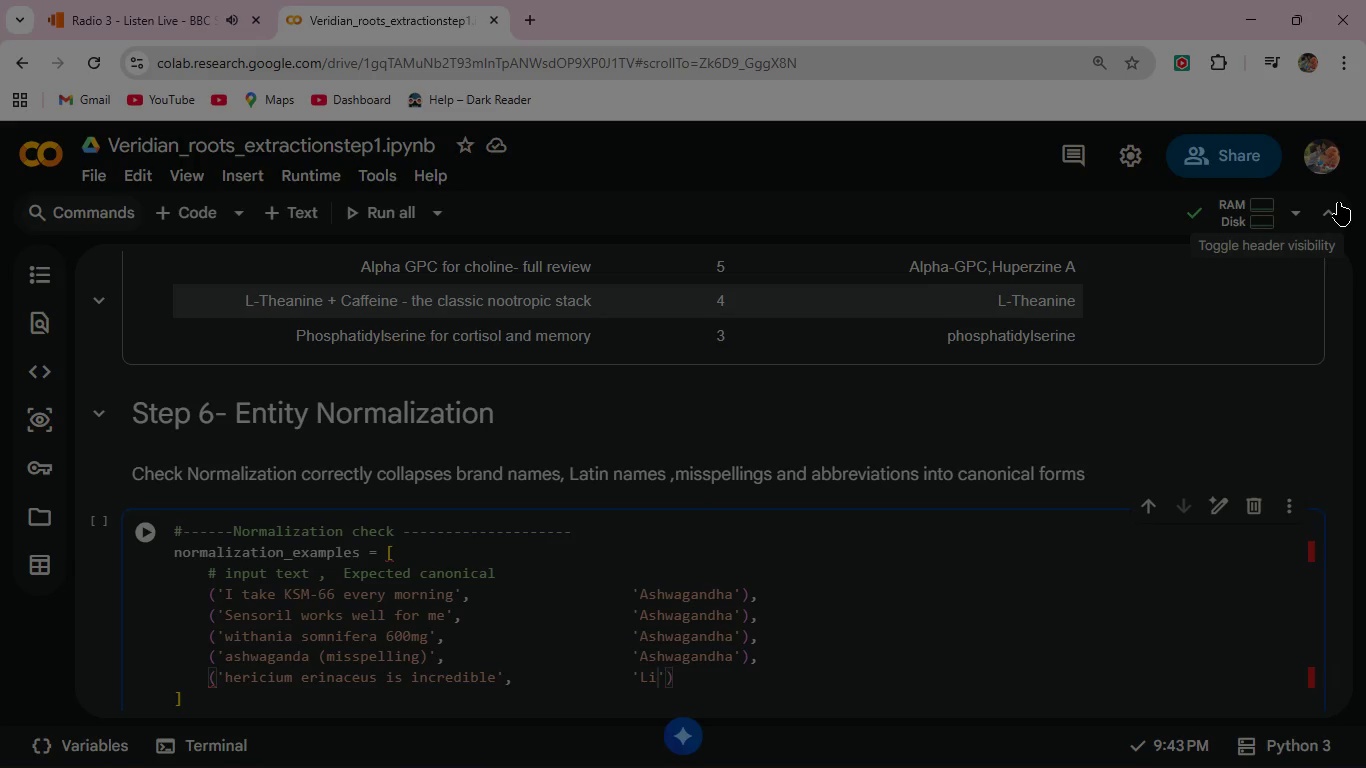 
key(Backspace)
 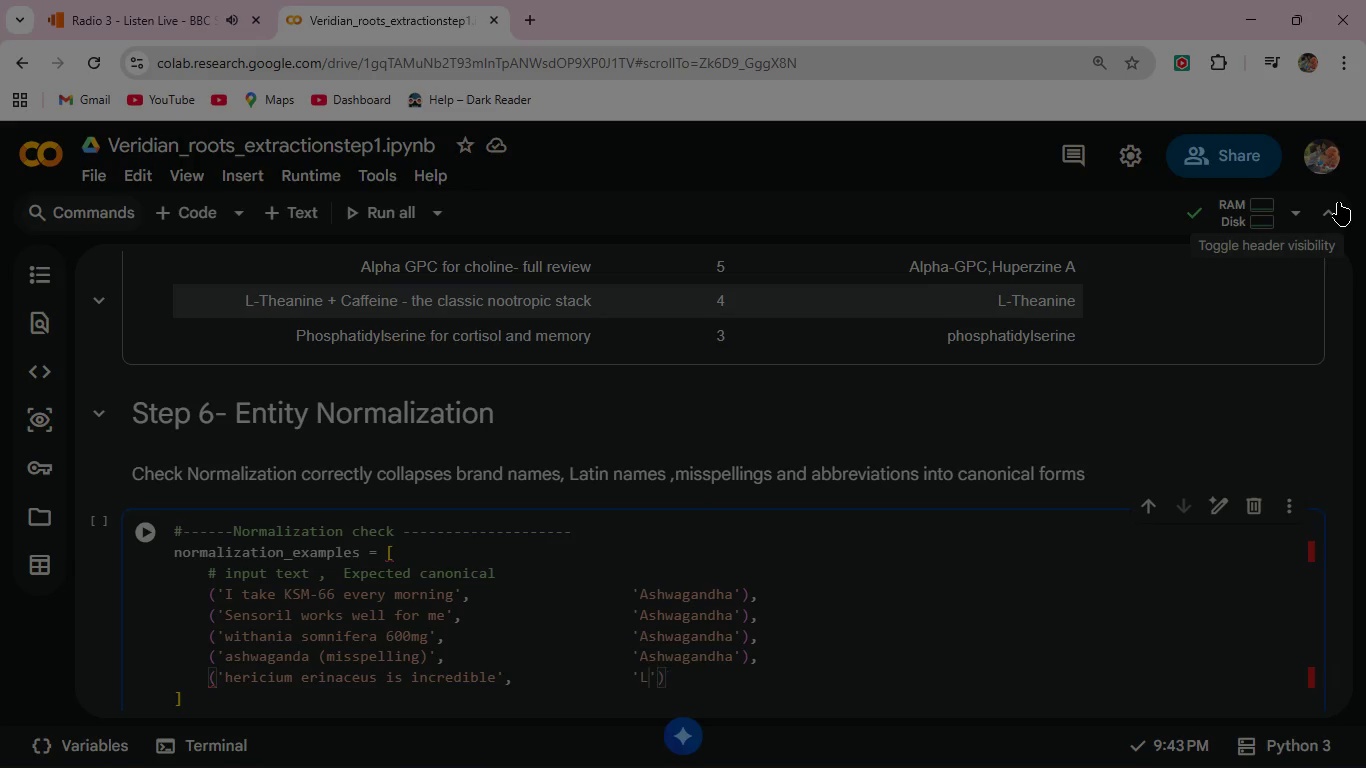 
key(Backspace)
 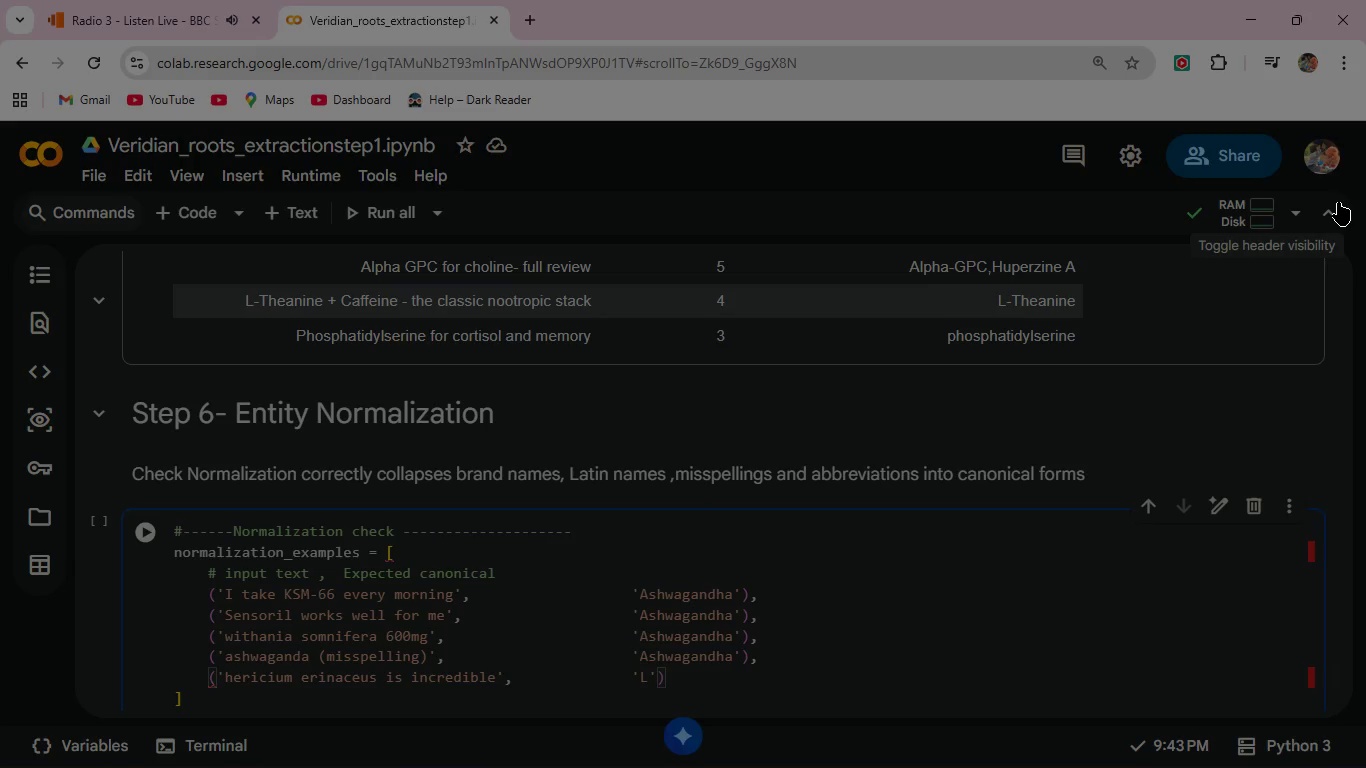 
key(ArrowRight)
 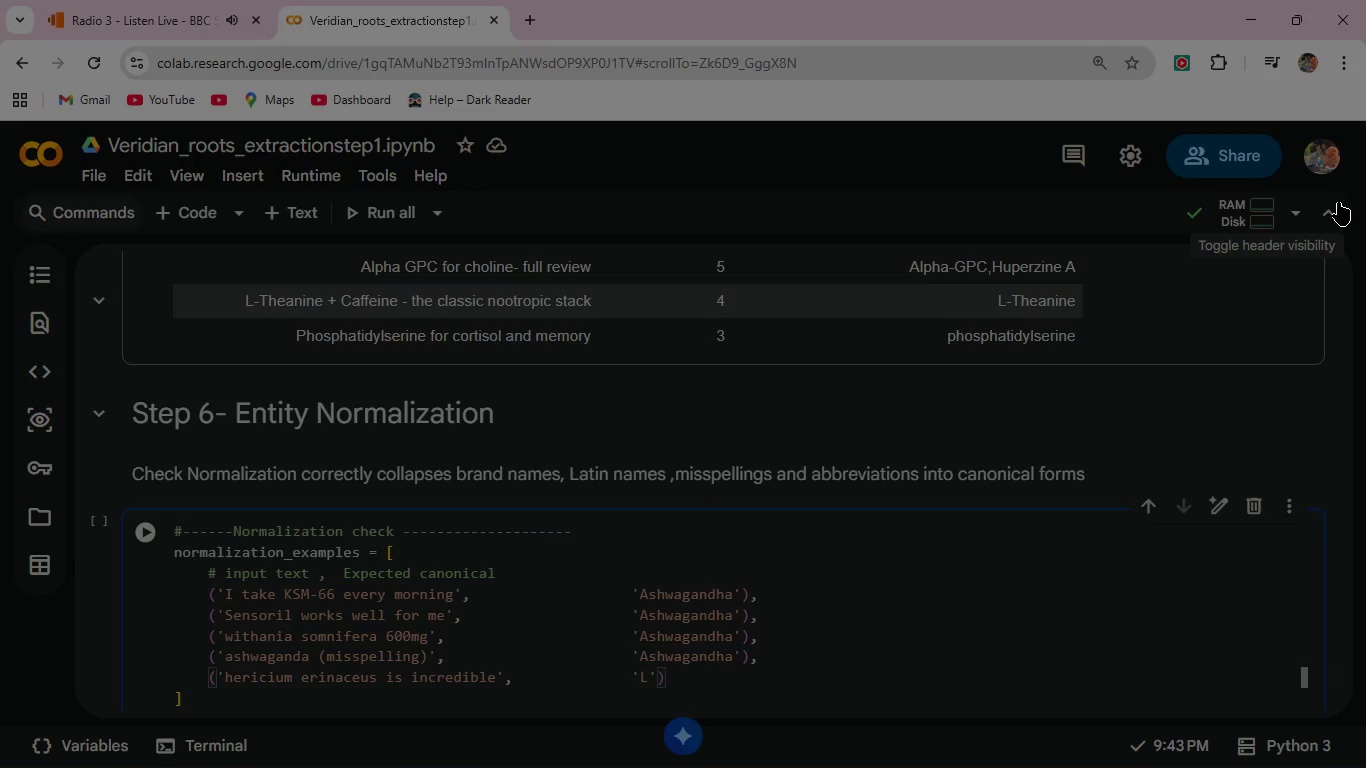 
key(Backspace)
 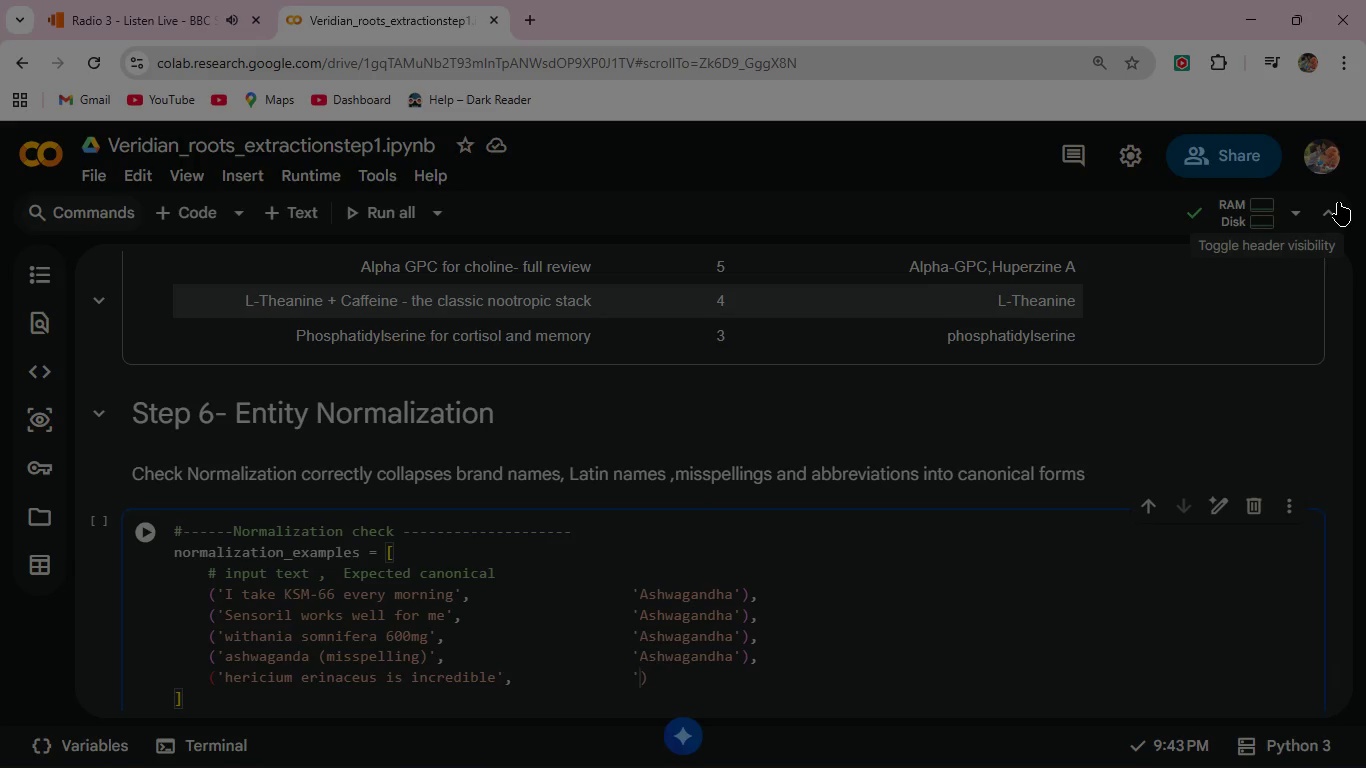 
key(Backspace)
 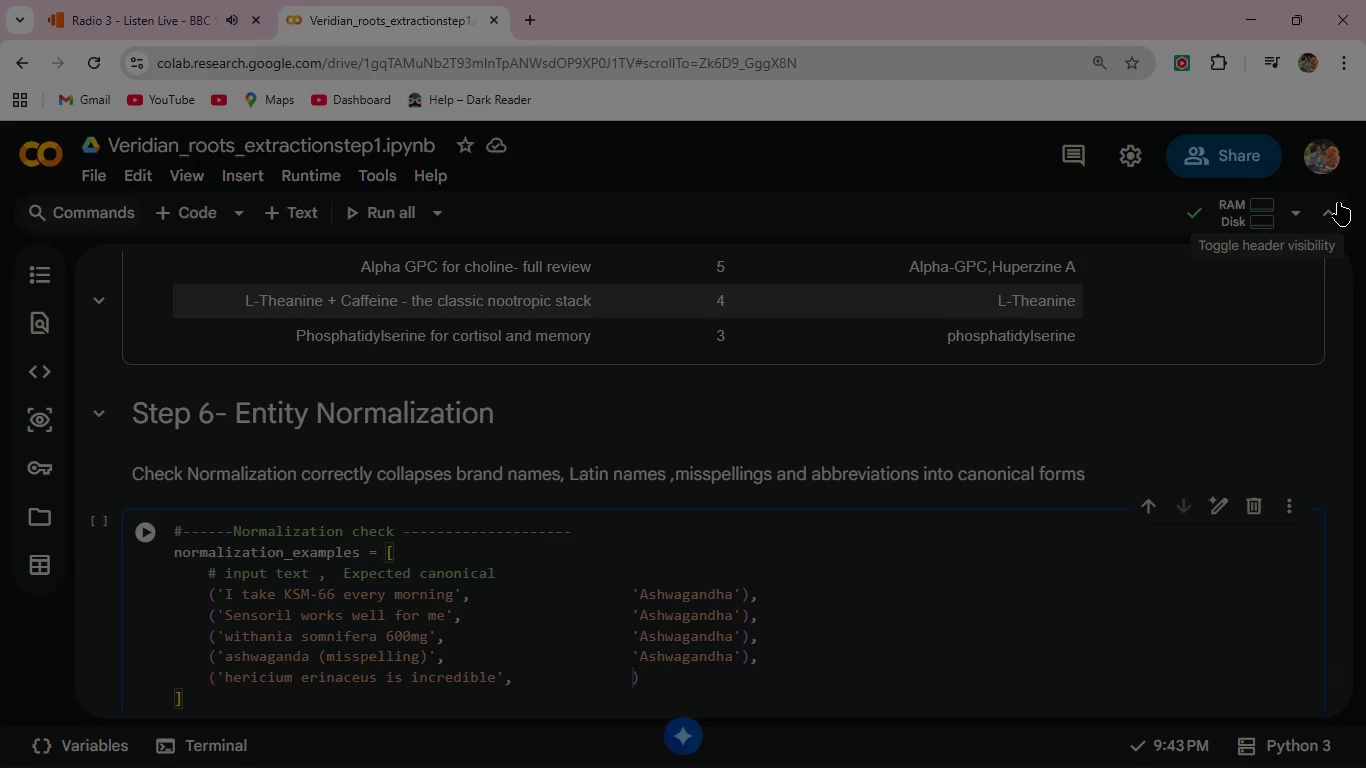 
key(Backspace)
 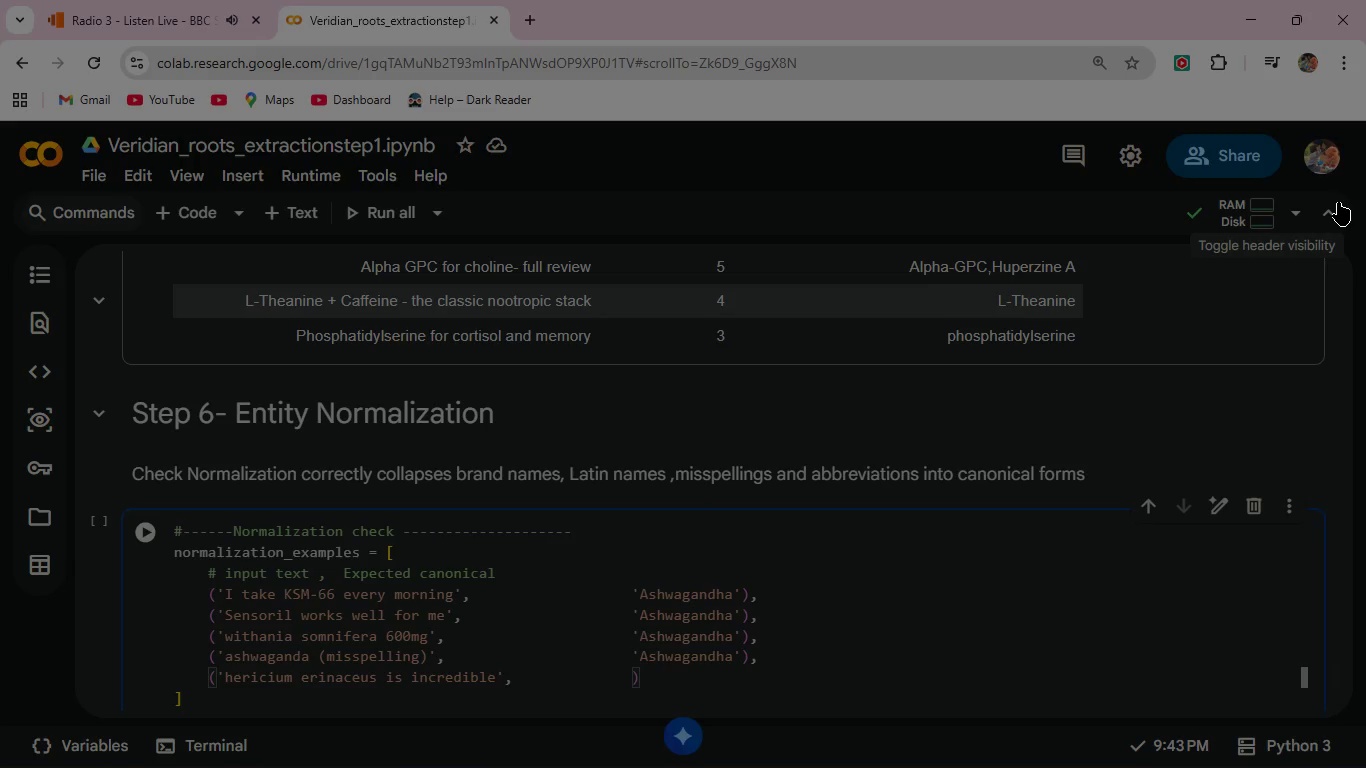 
hold_key(key=ShiftRight, duration=1.53)
 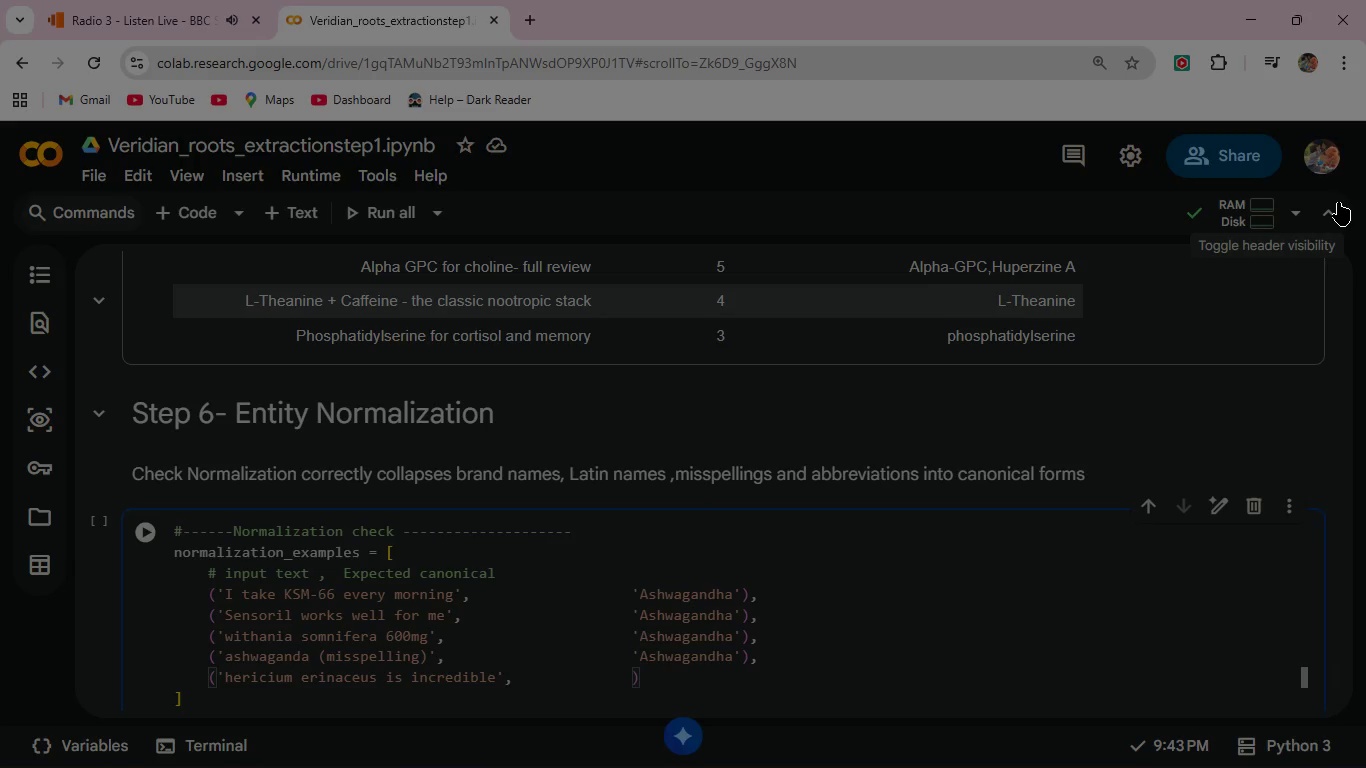 
hold_key(key=ShiftRight, duration=1.53)
 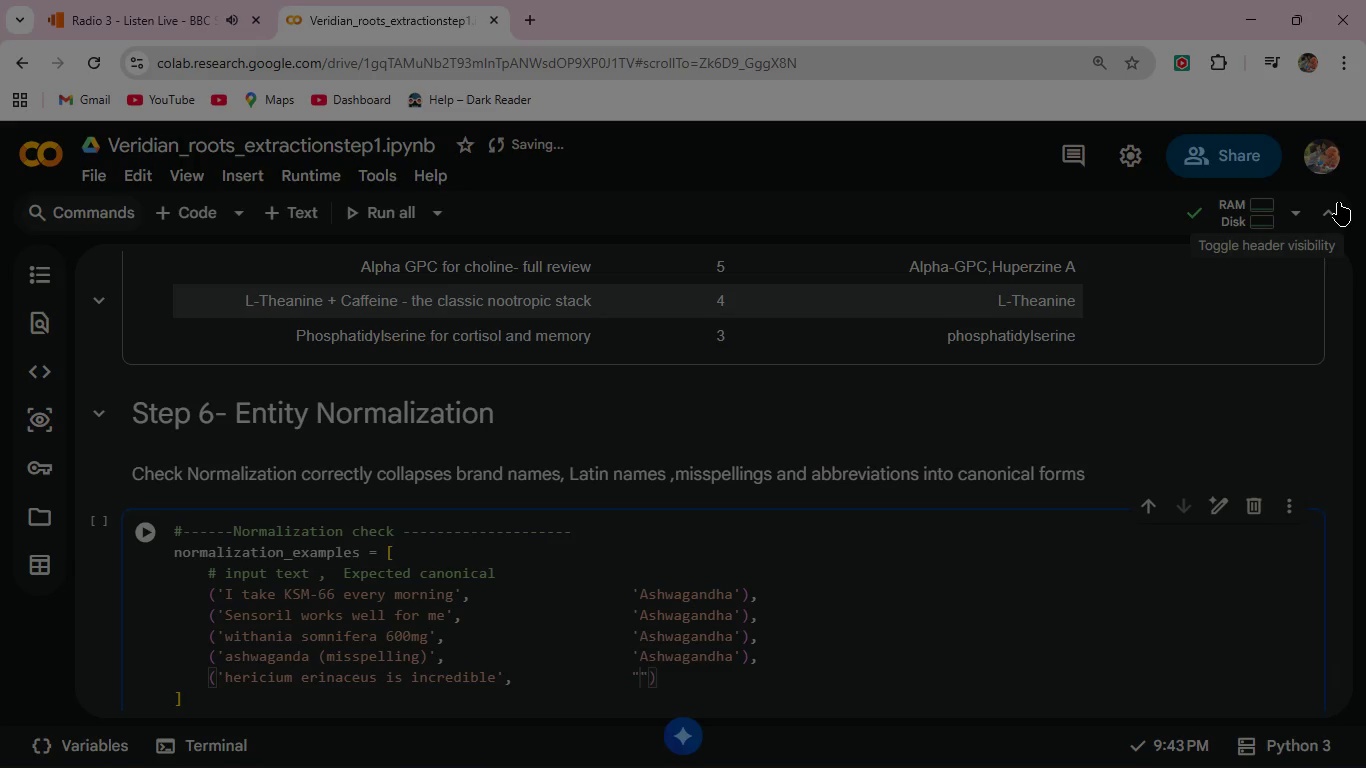 
type("Lion's Mane)
 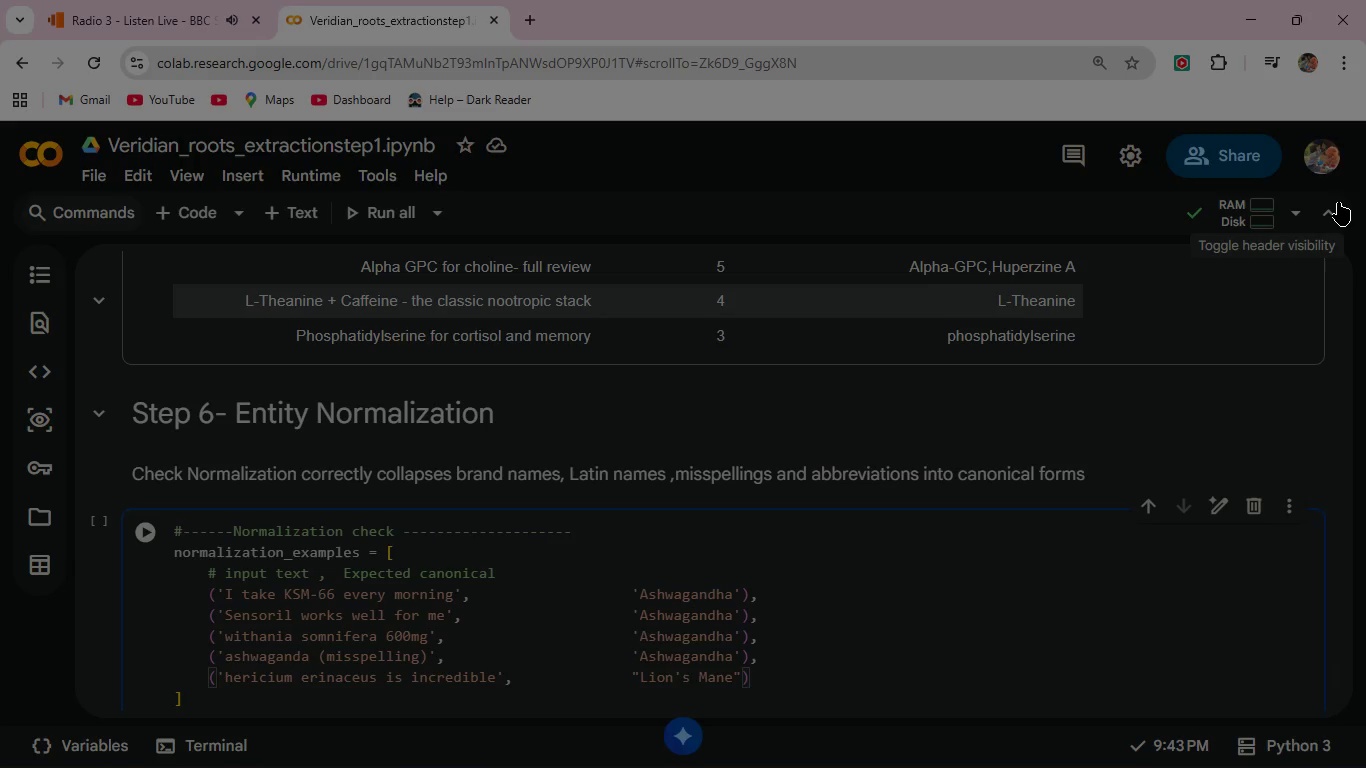 
key(ArrowRight)
 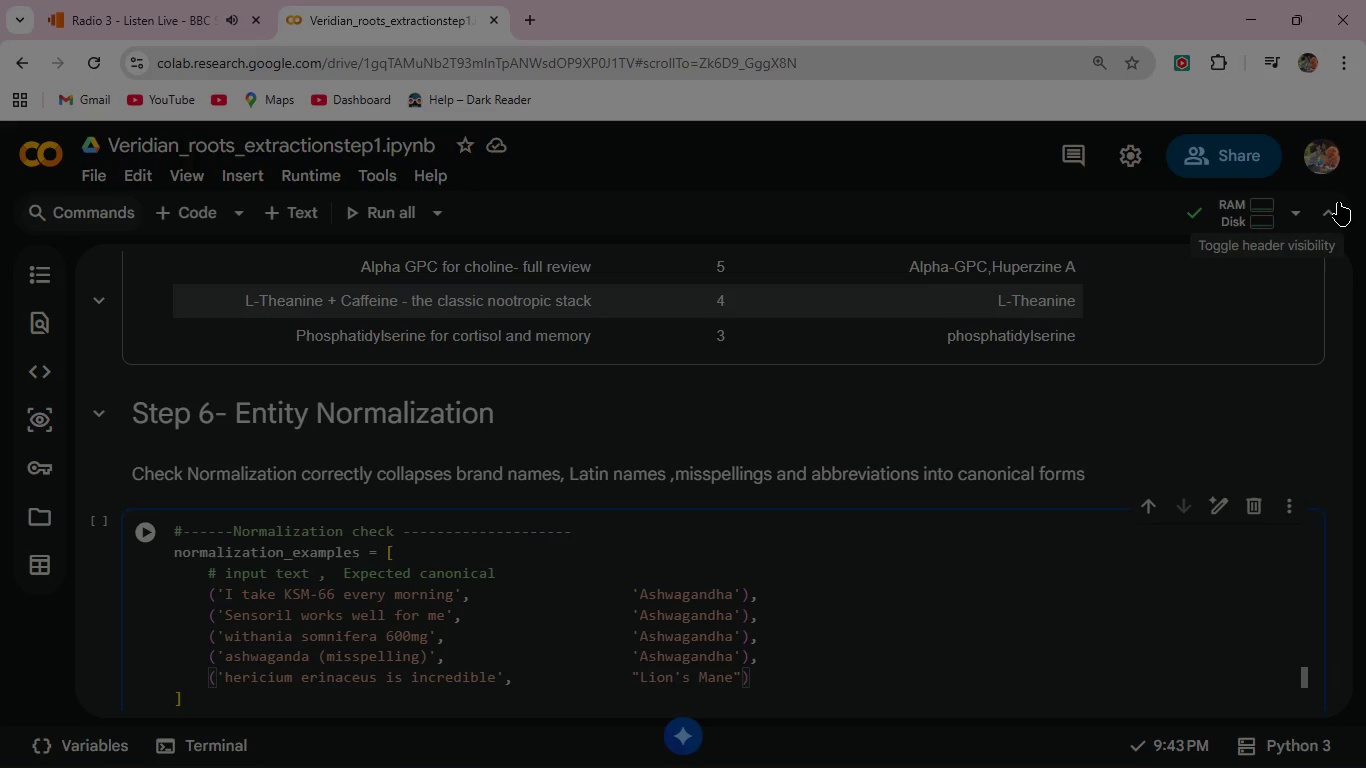 
key(ArrowRight)
 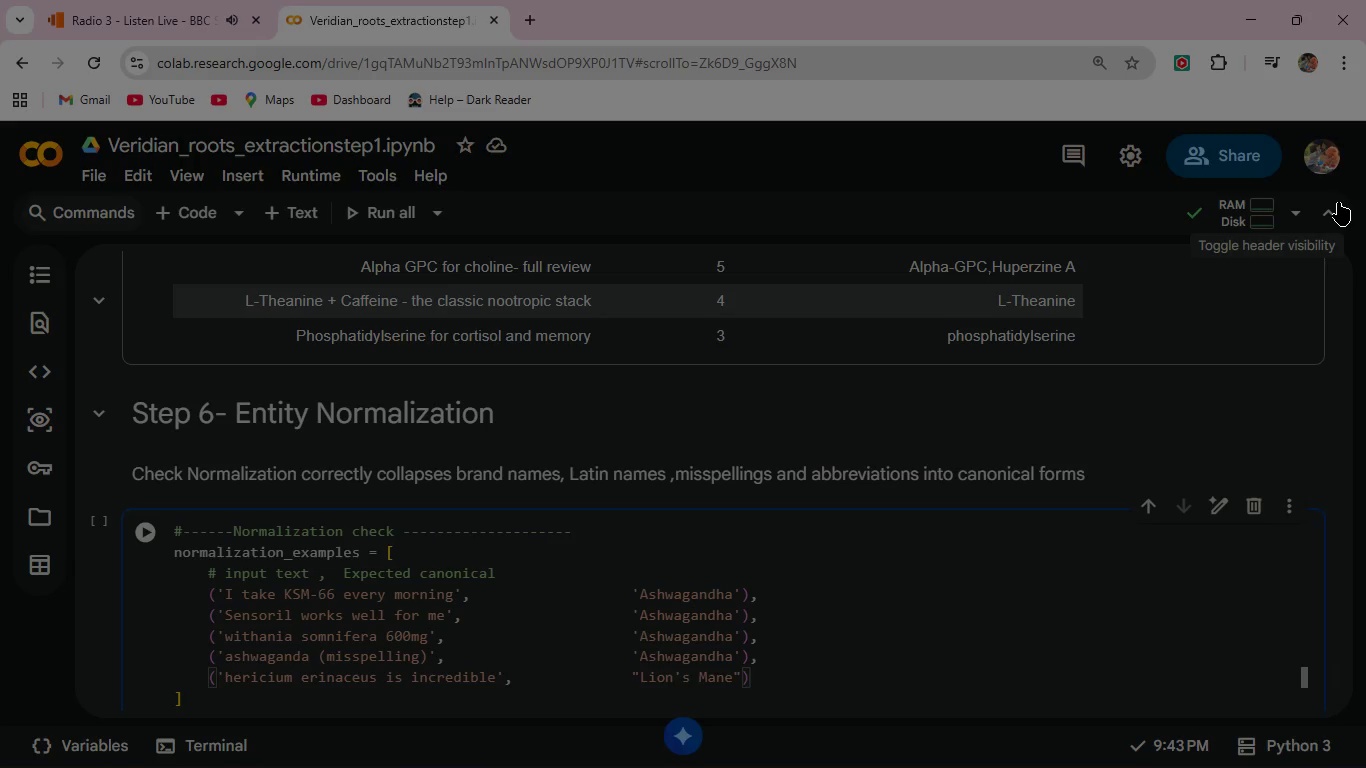 
key(Comma)
 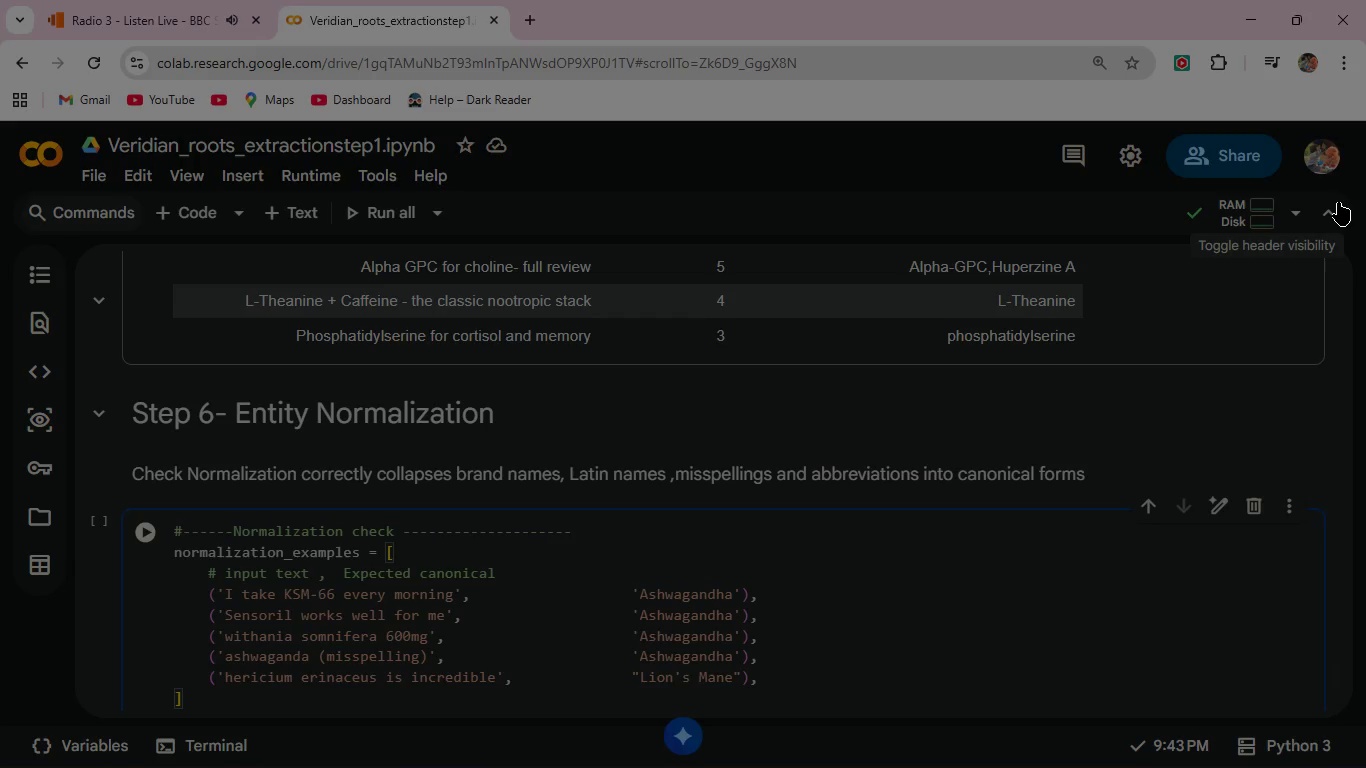 
key(Enter)
 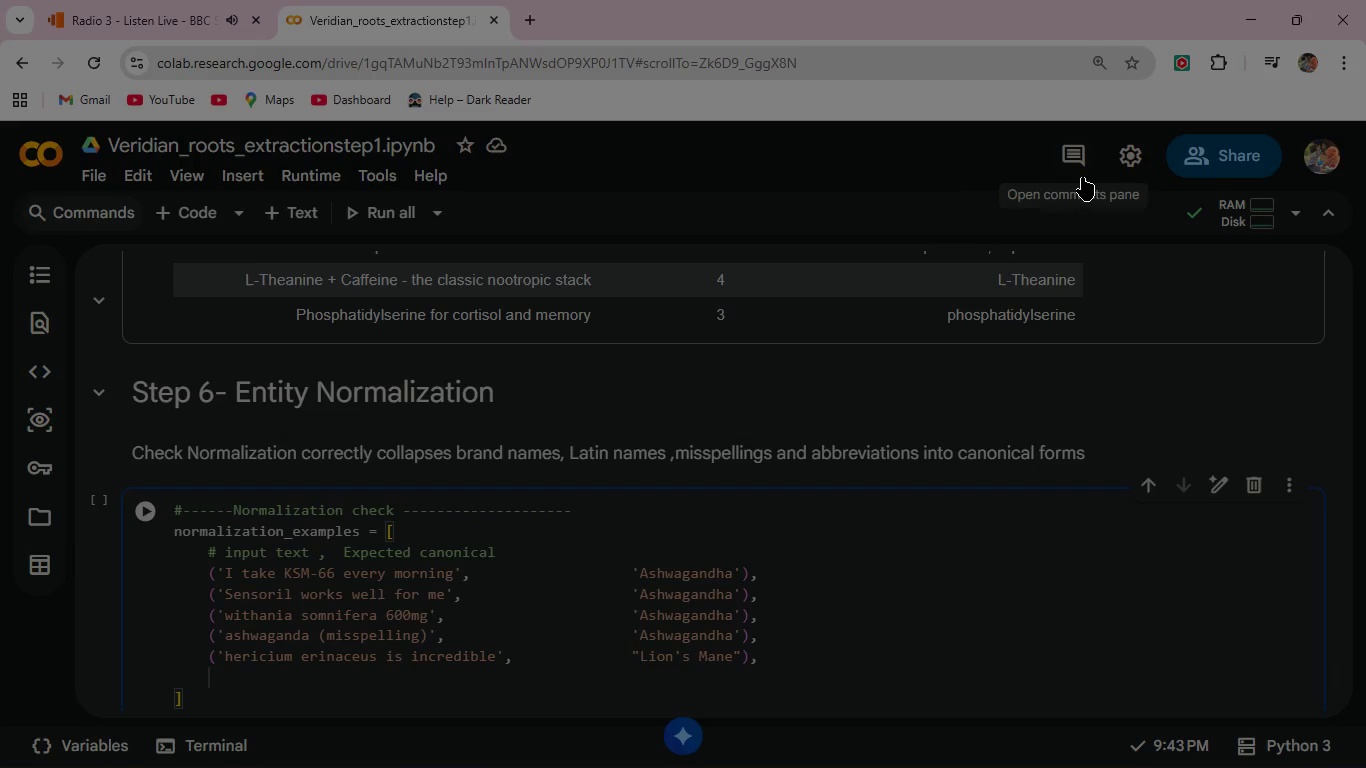 
wait(9.56)
 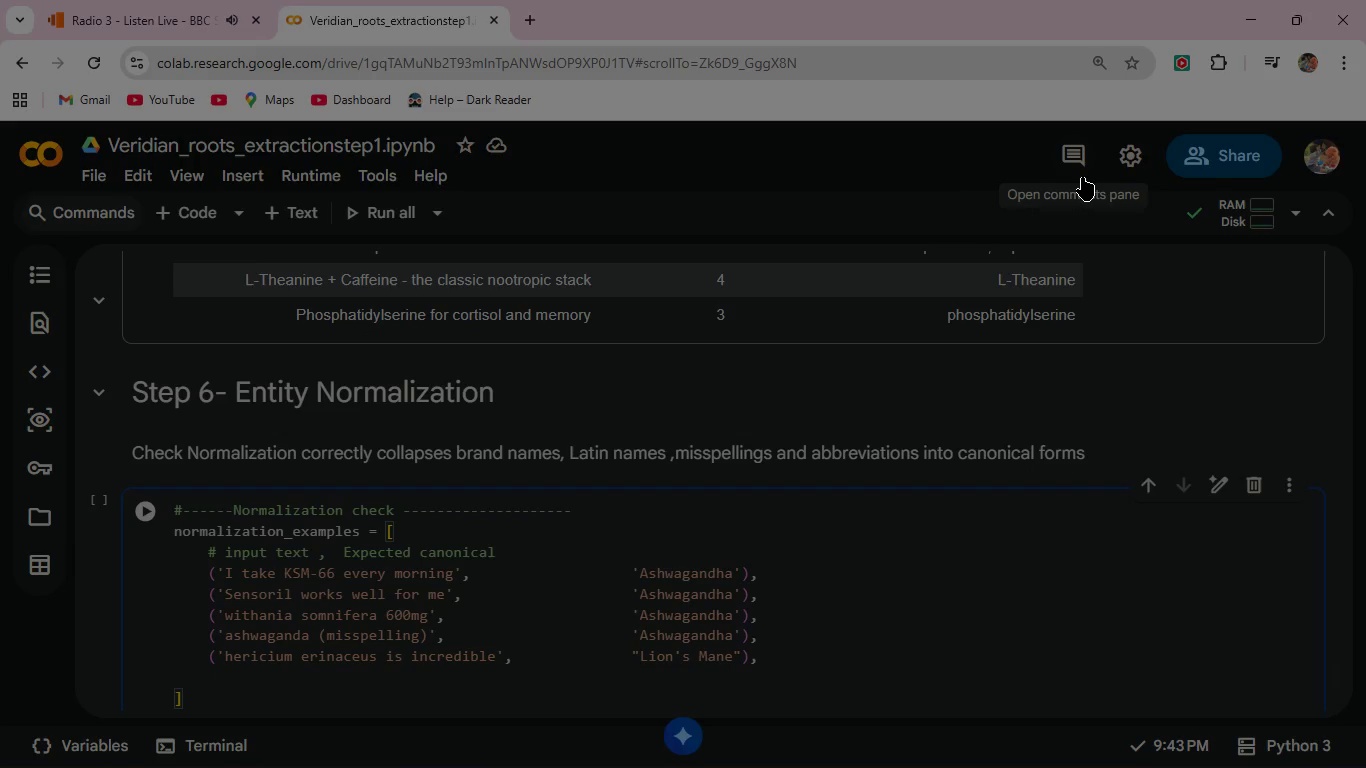 
type(('yamabushitake extract)
 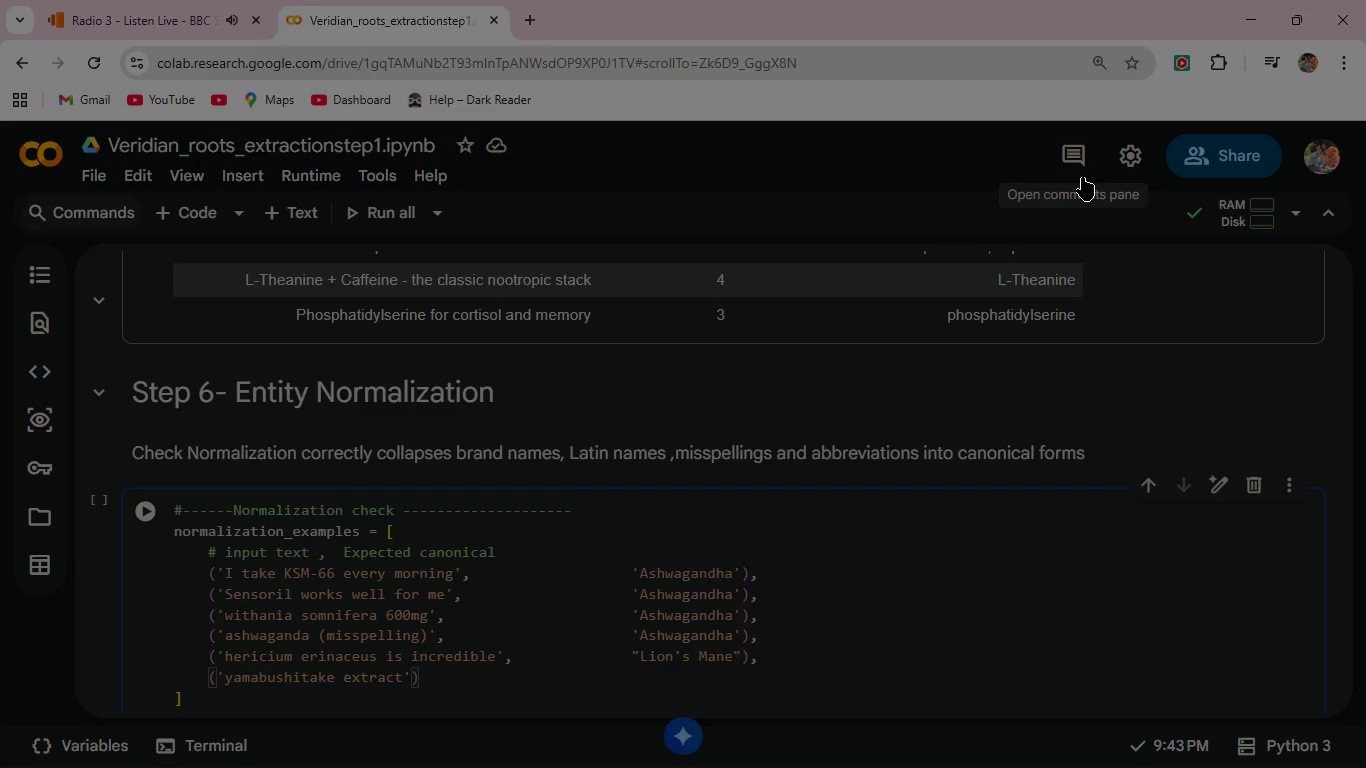 
key(ArrowRight)
 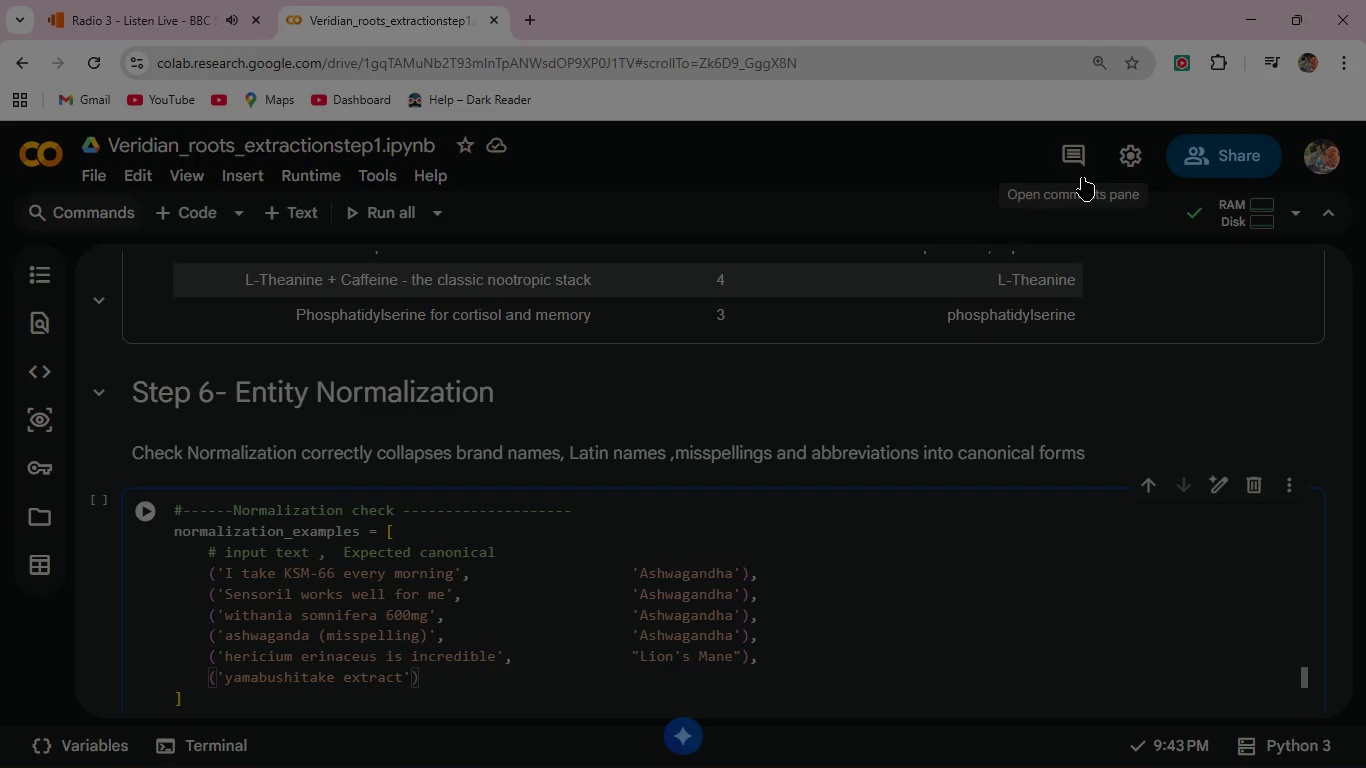 
key(Comma)
 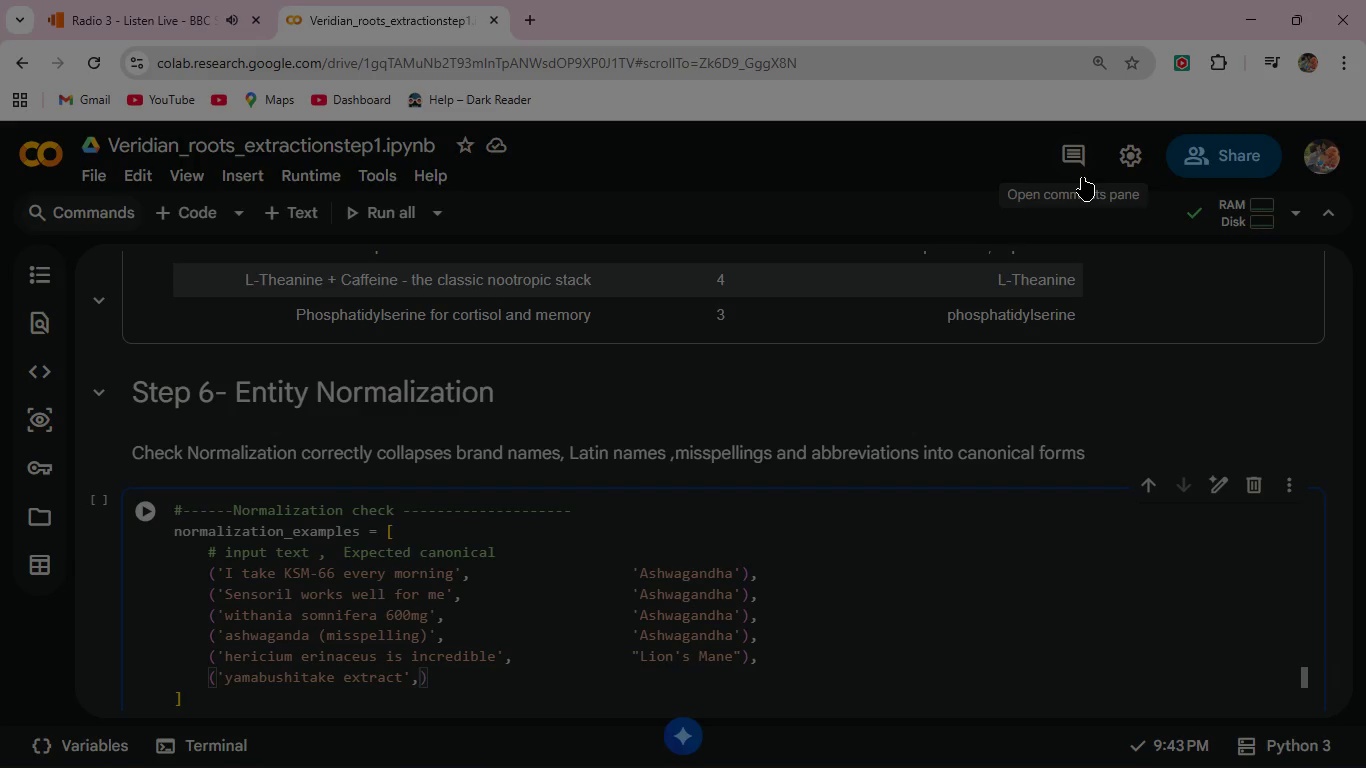 
hold_key(key=Space, duration=1.24)
 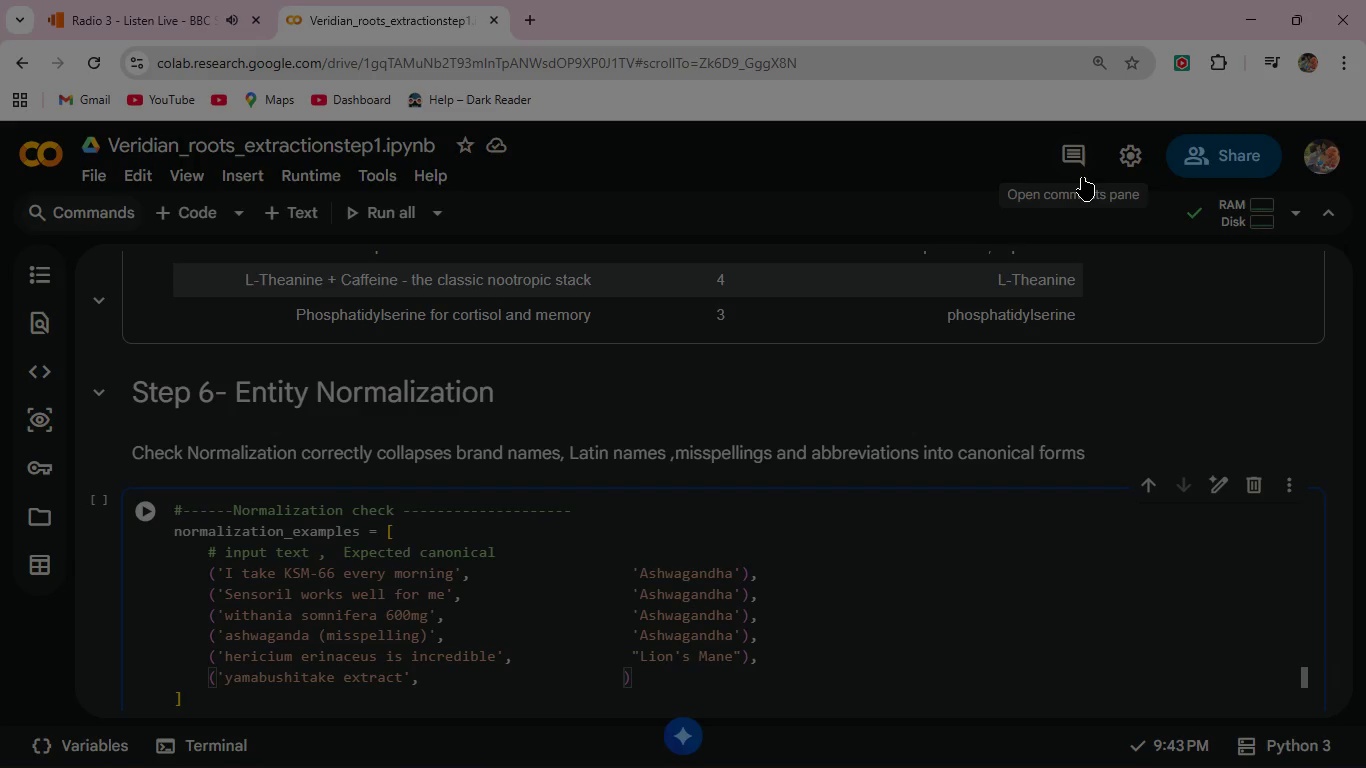 
type( "Lion)
 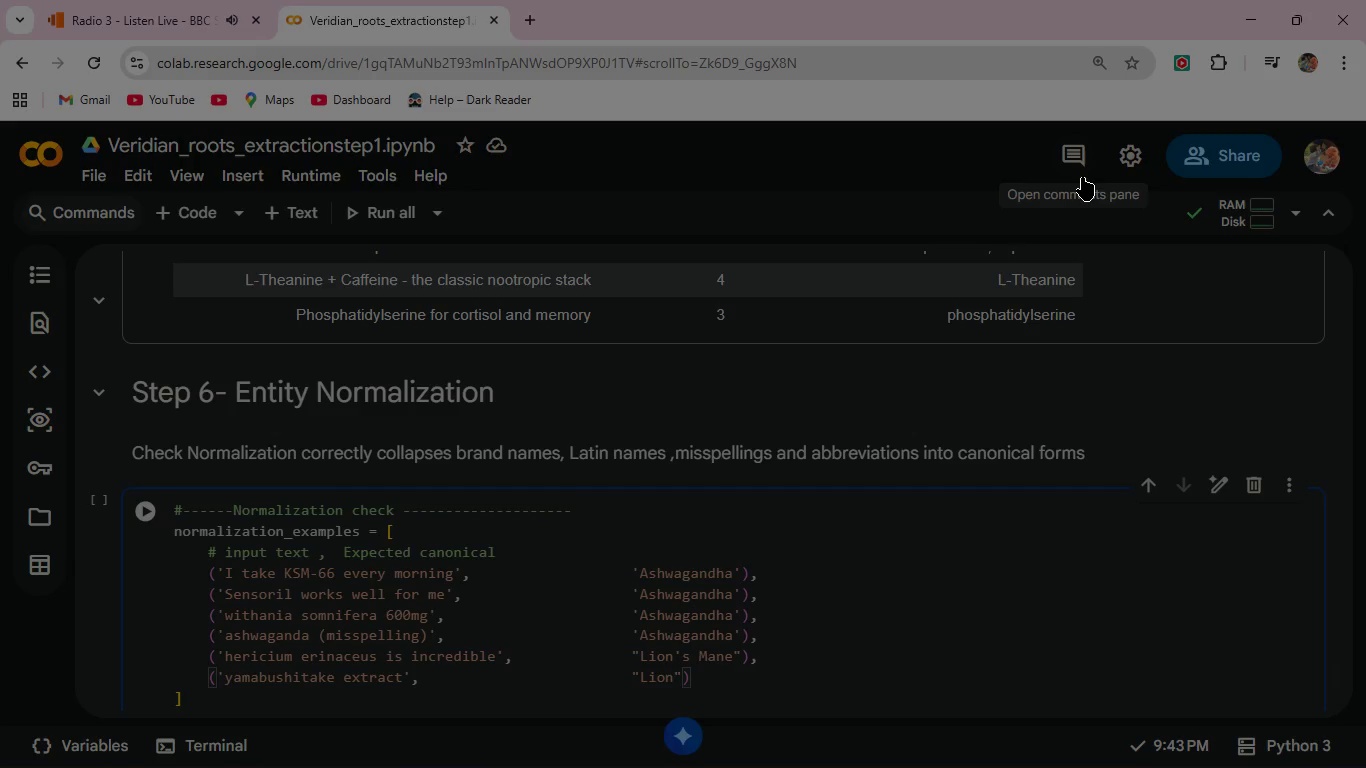 
type('s Mane)
 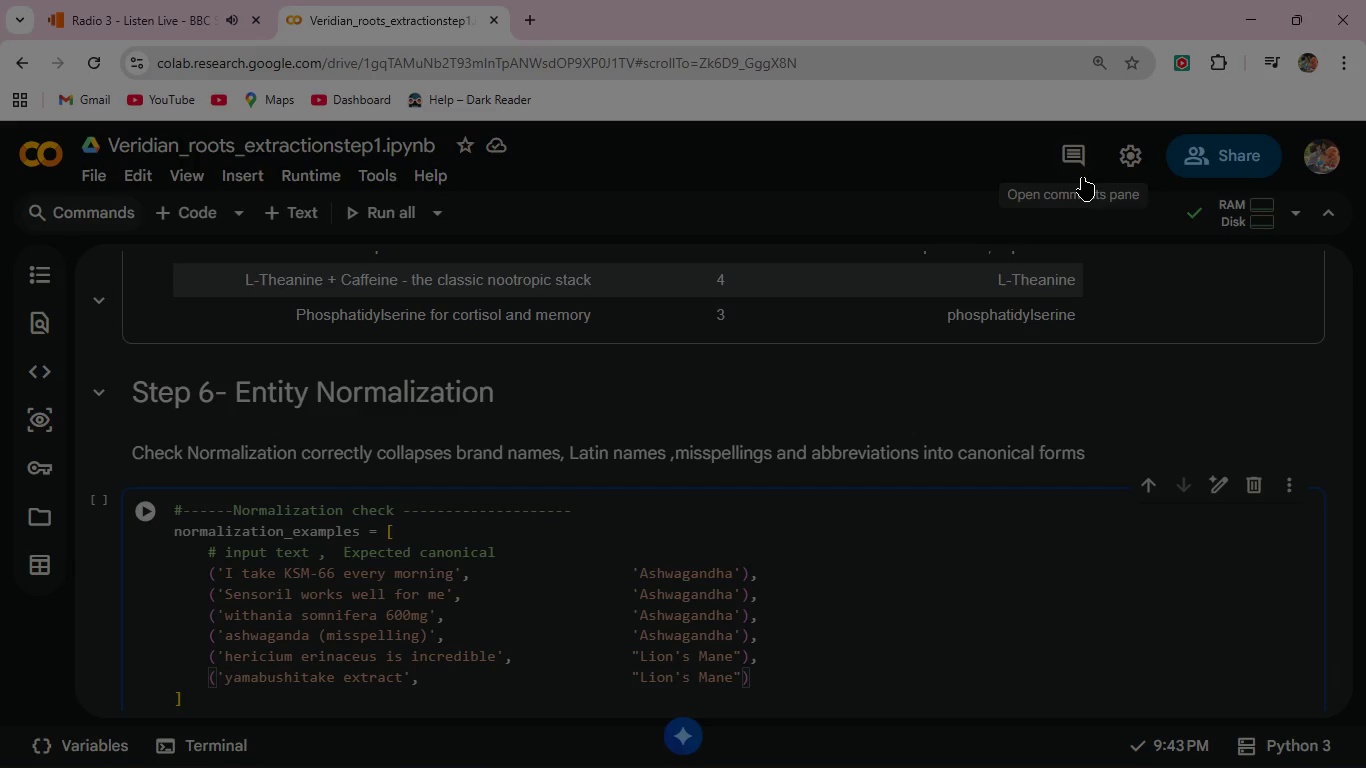 
key(ArrowRight)
 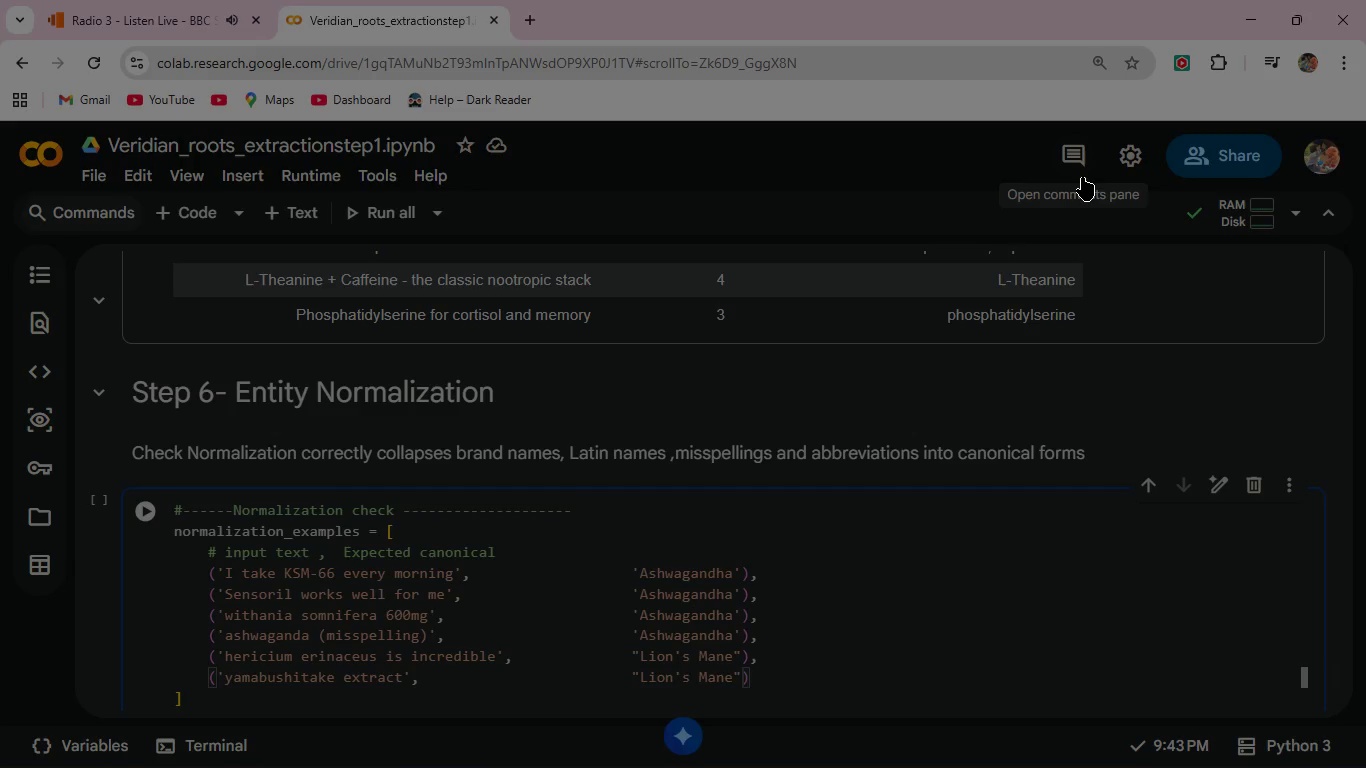 
key(ArrowRight)
 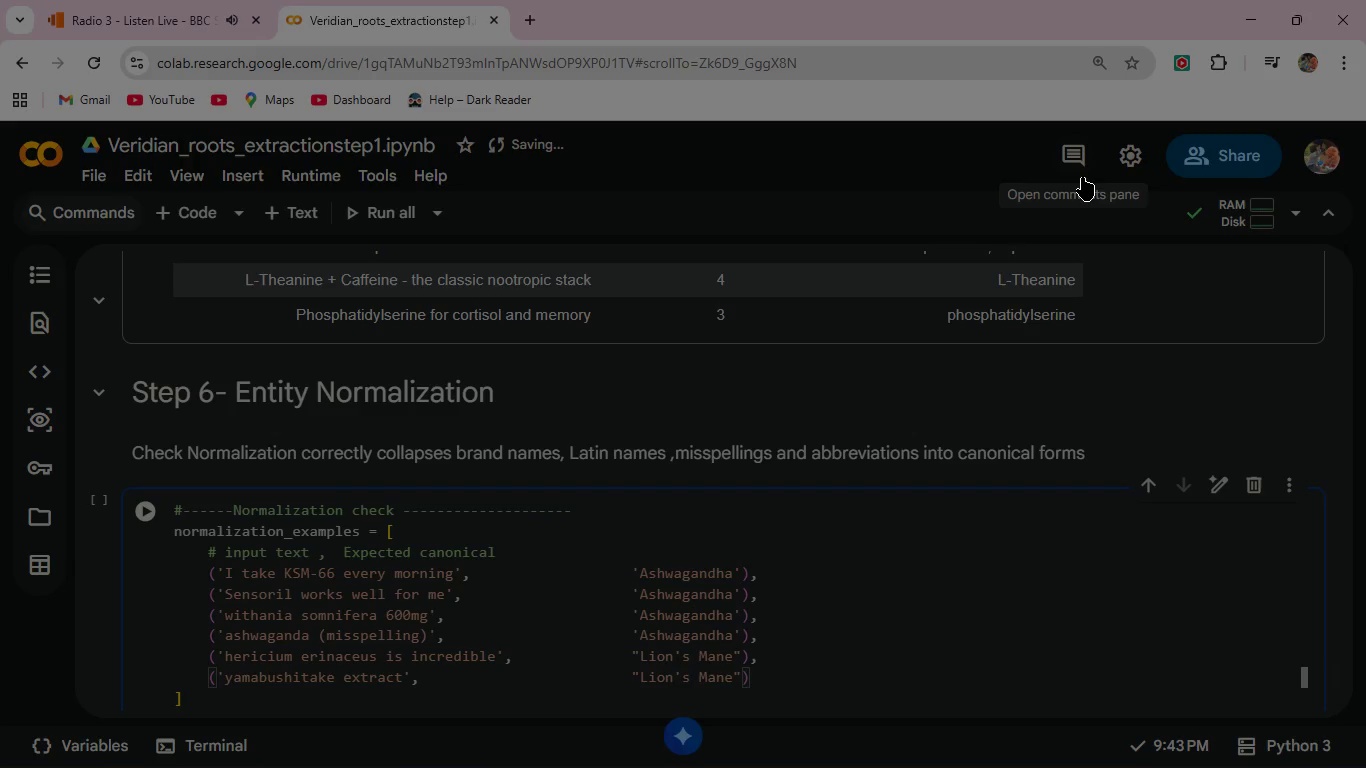 
key(Comma)
 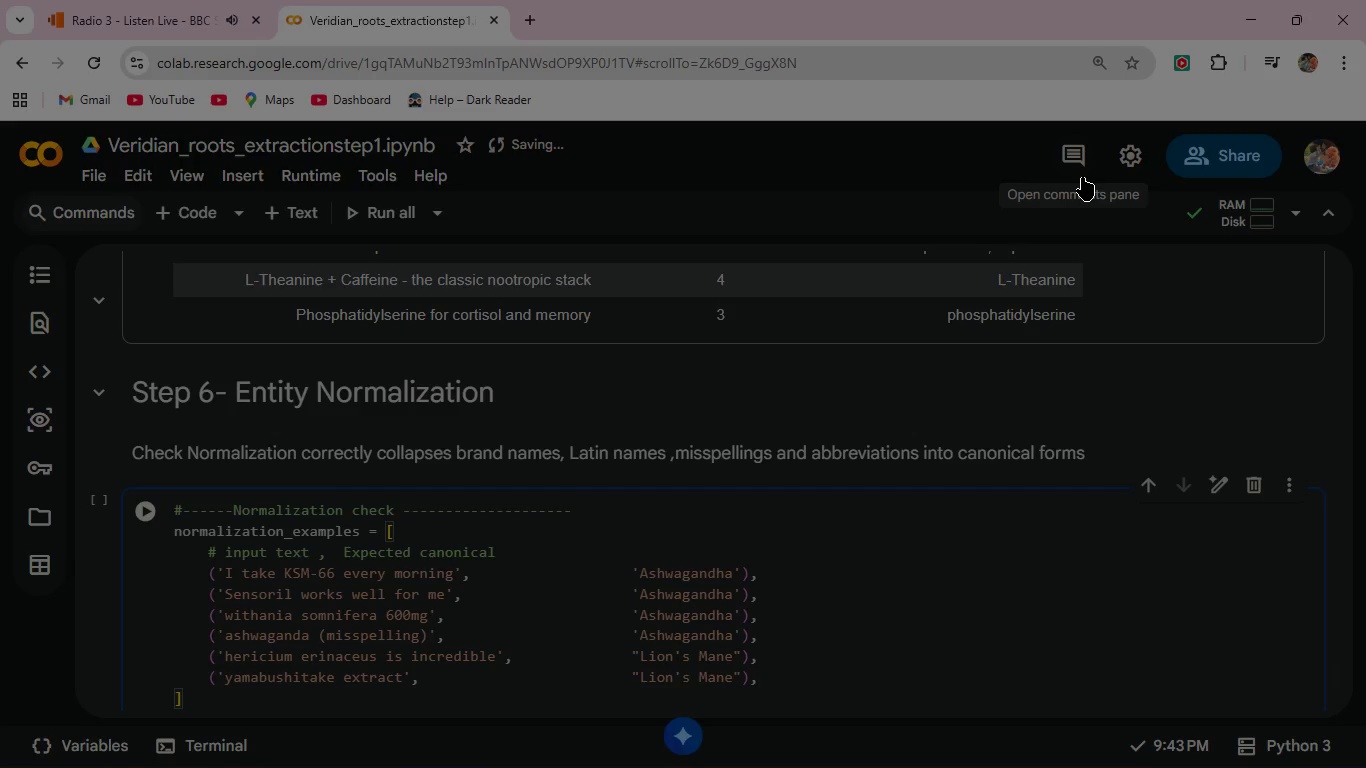 
key(Enter)
 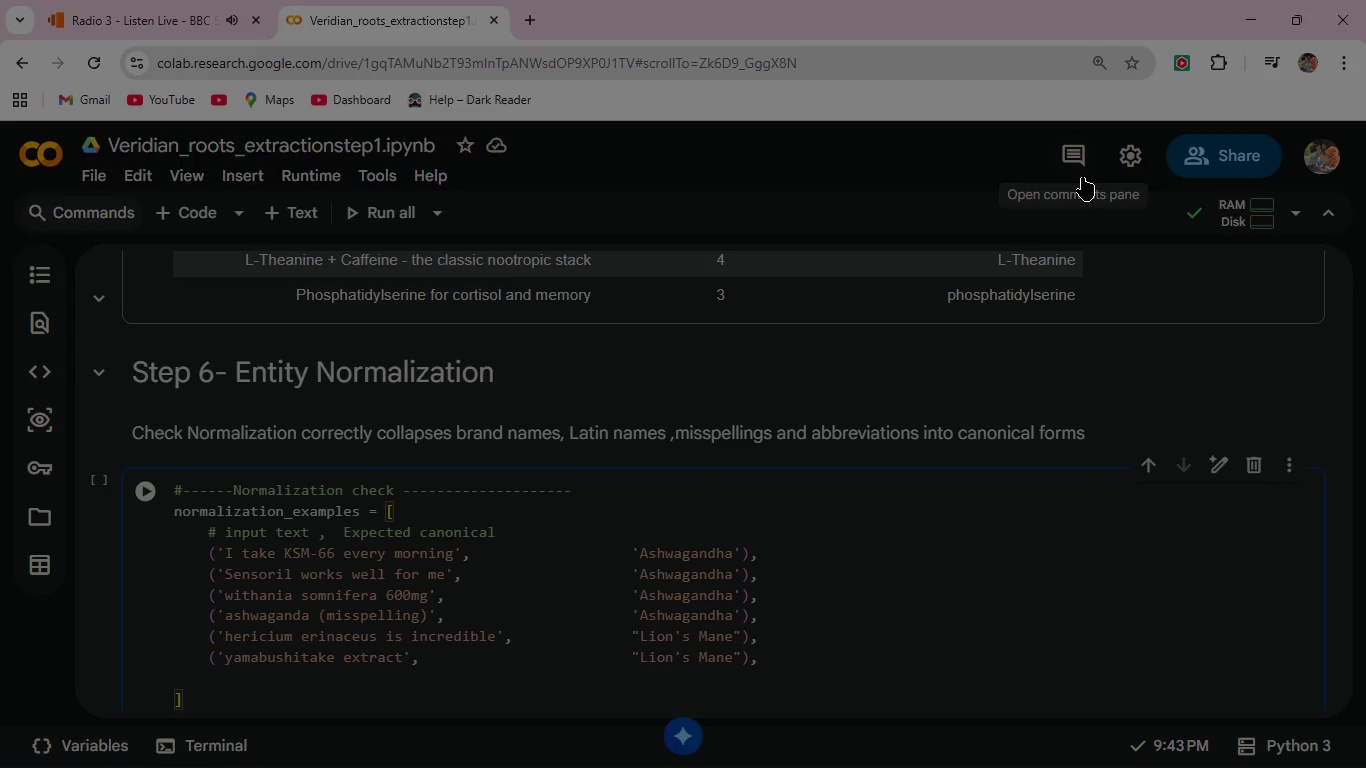 
key(Shift+9)
 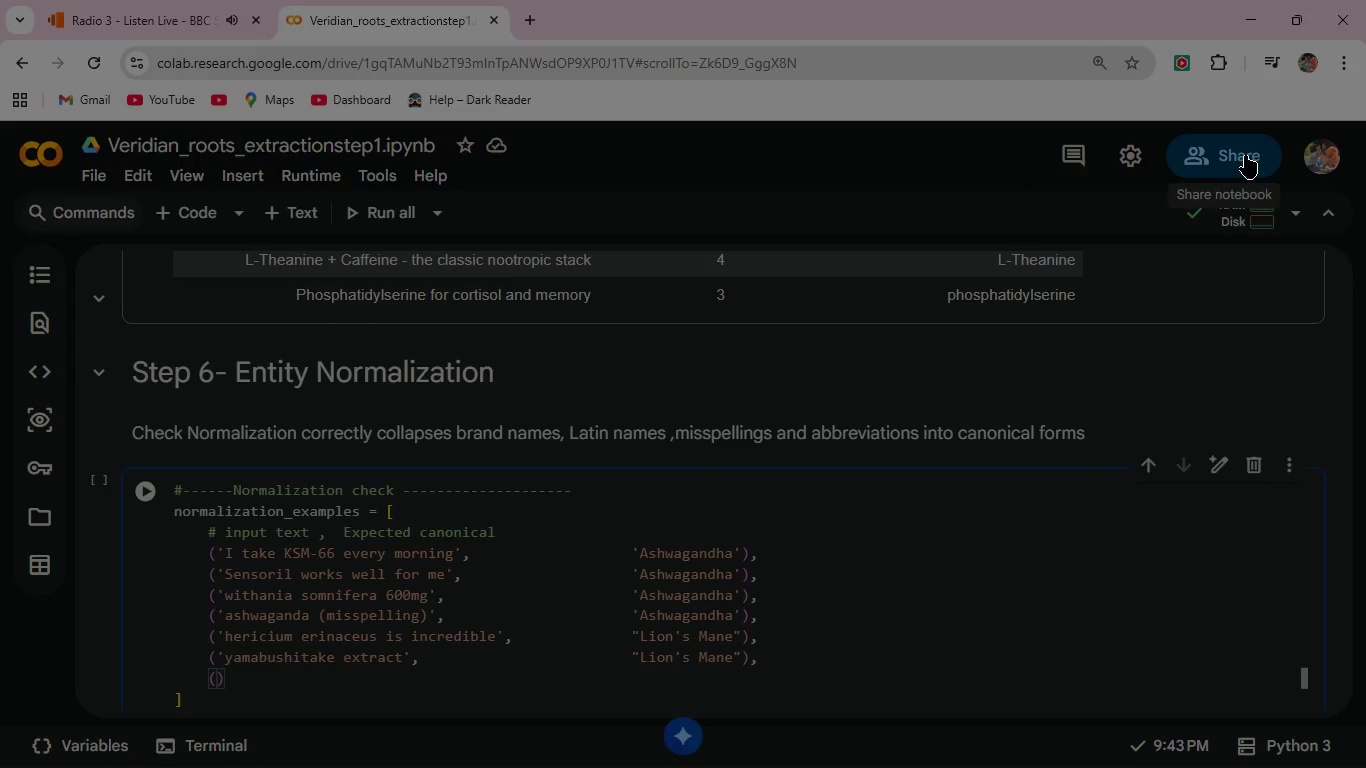 
wait(10.39)
 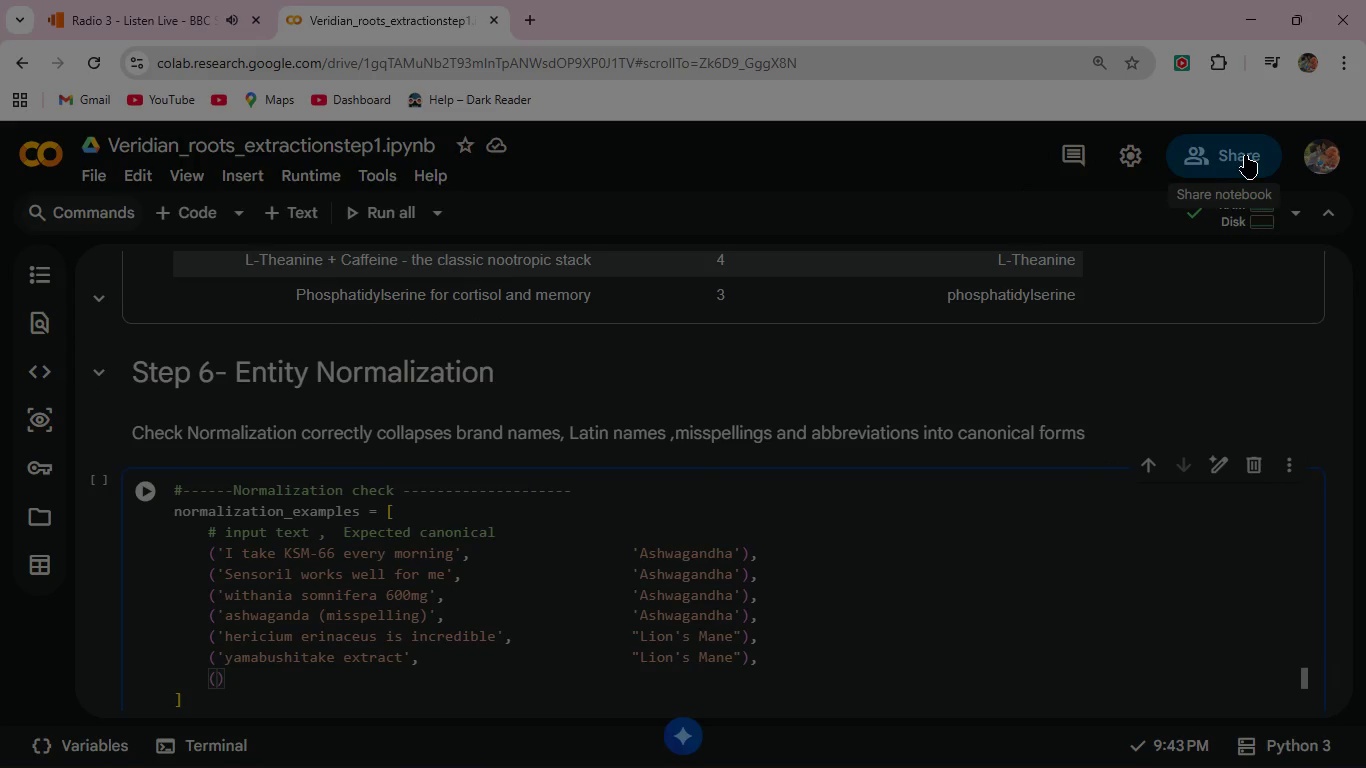 
type('ganoderma lucidum dual extract)
 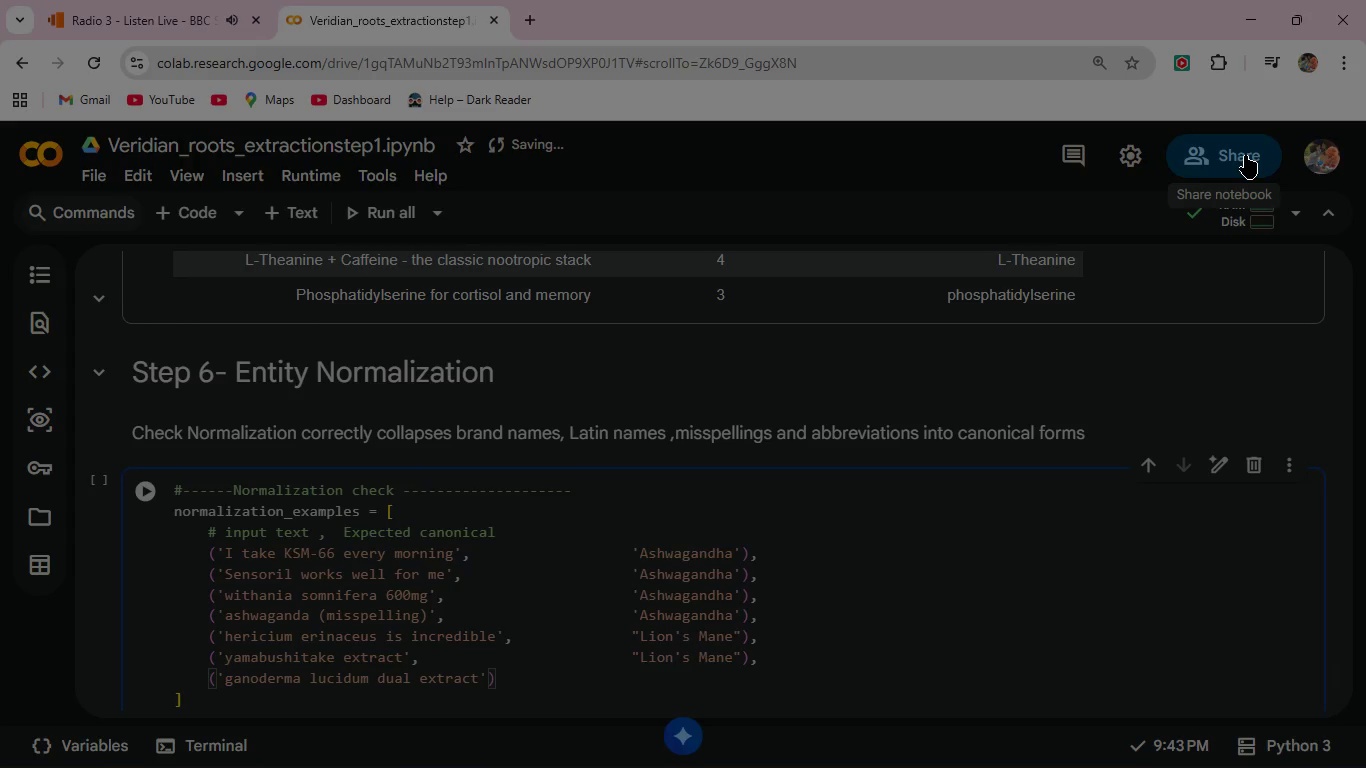 
key(ArrowRight)
 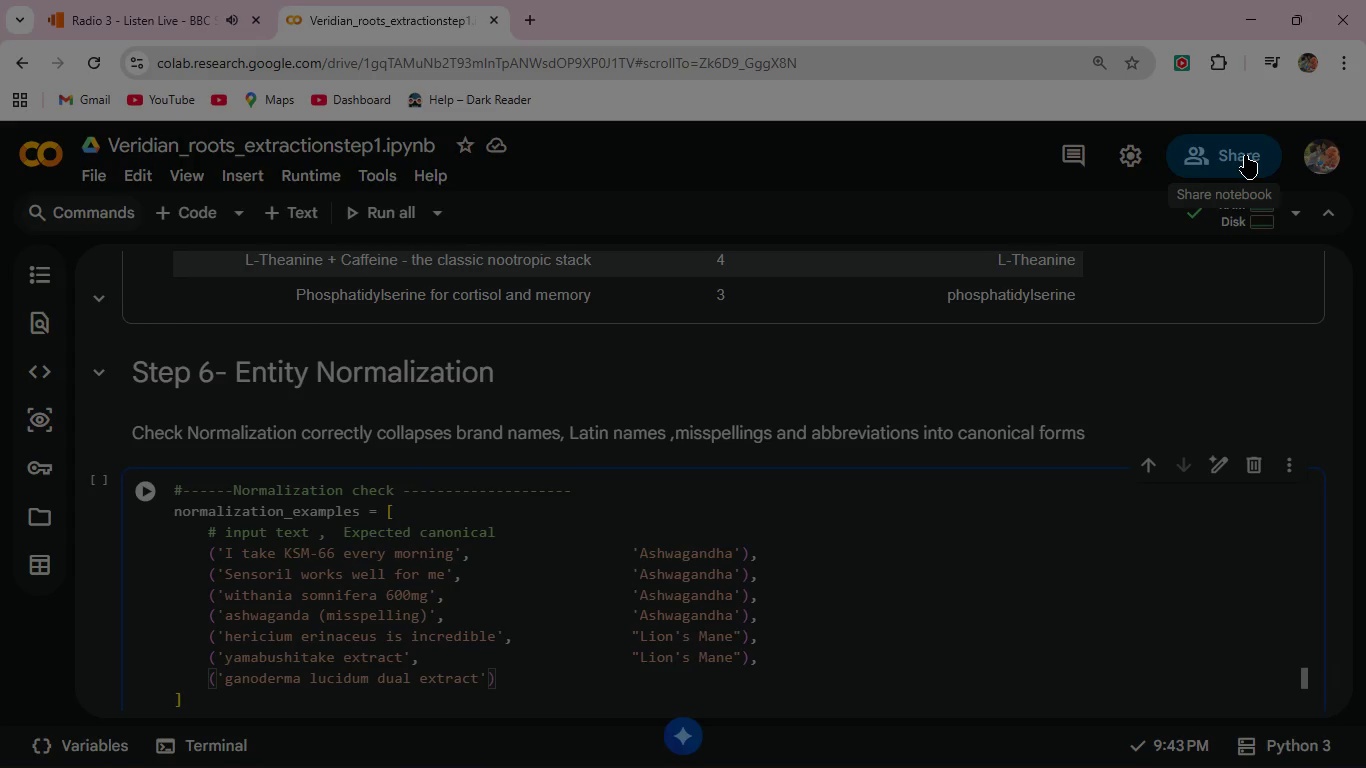 
type(,     "Reishi)
 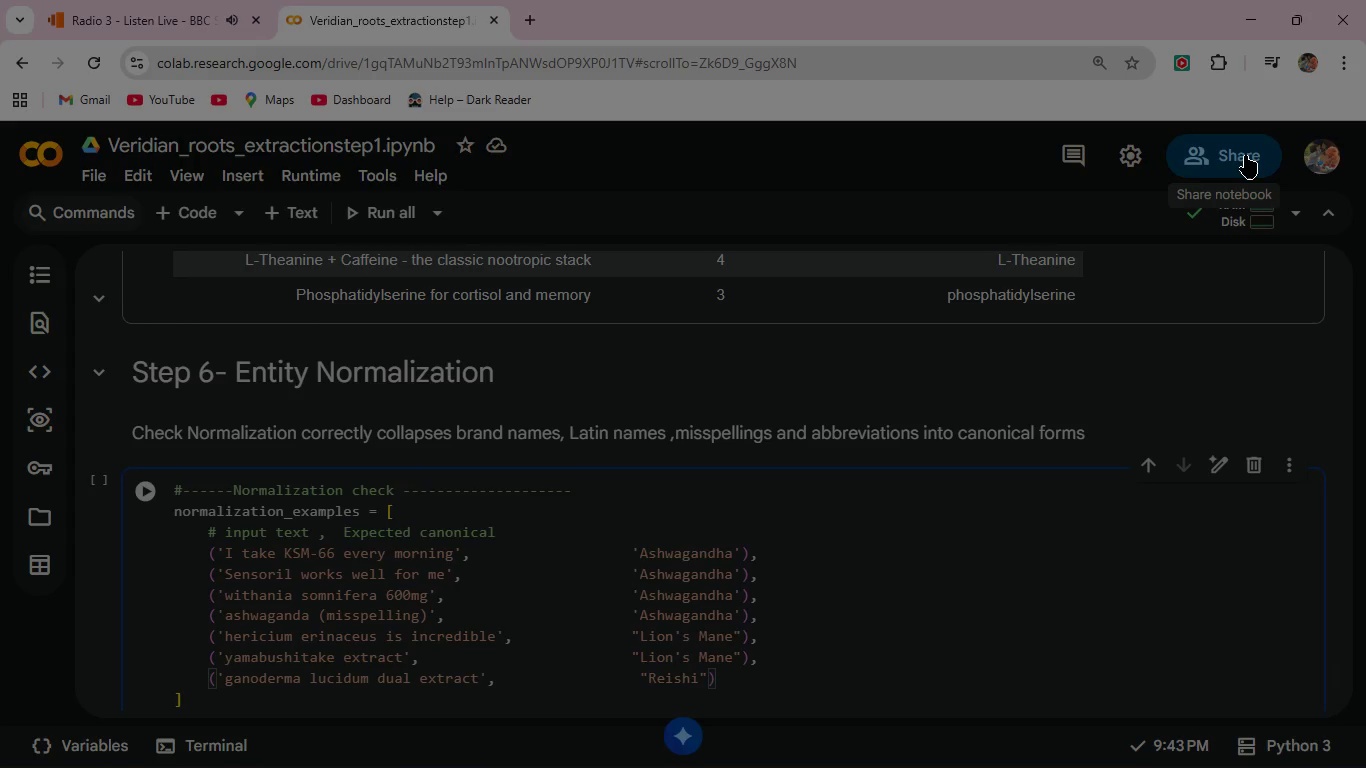 
key(ArrowLeft)
 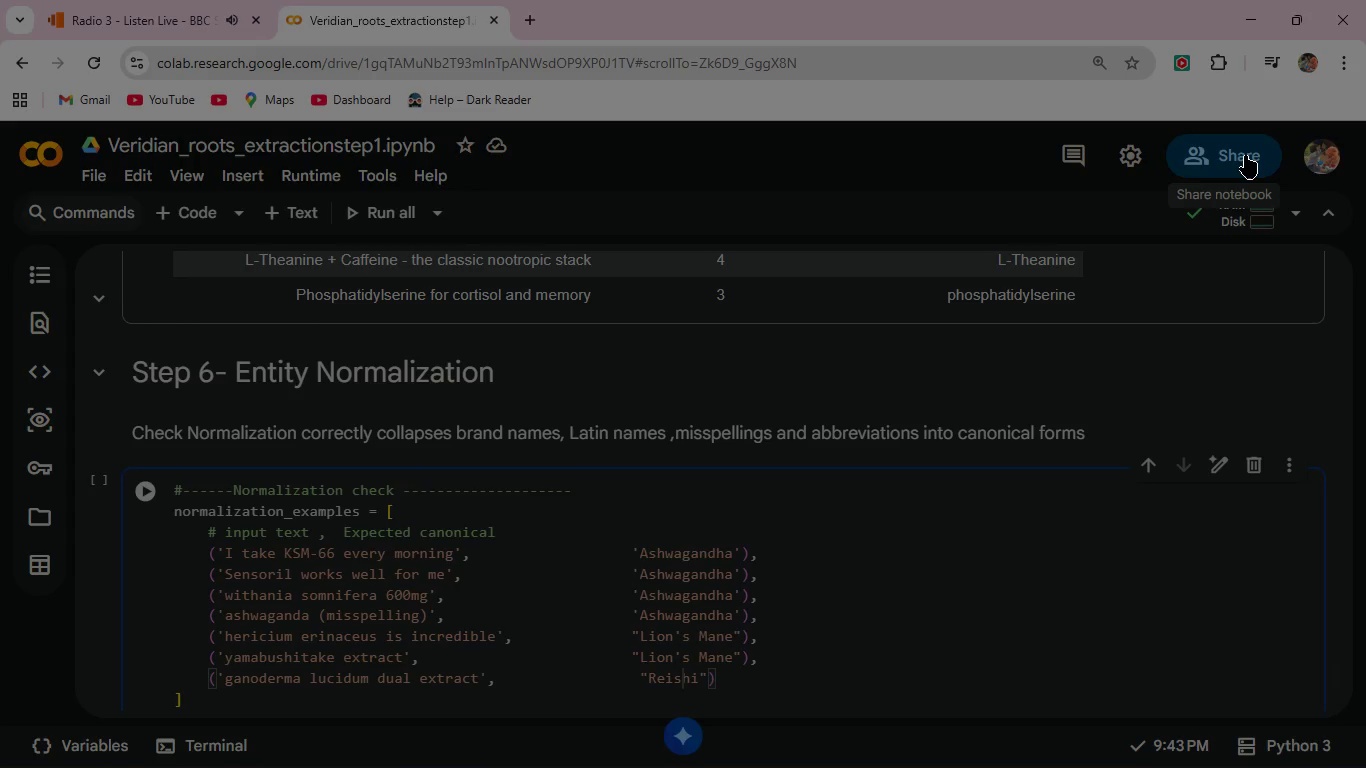 
key(ArrowLeft)
 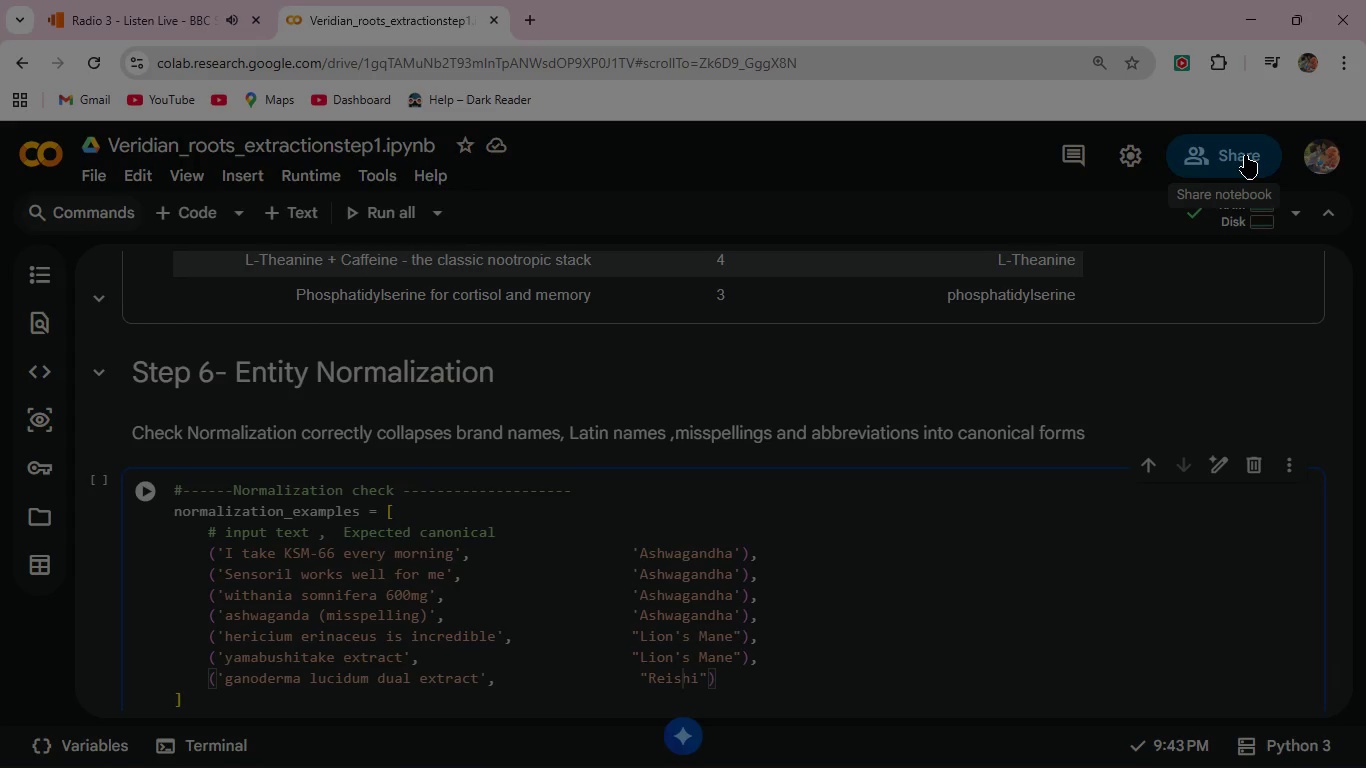 
key(ArrowLeft)
 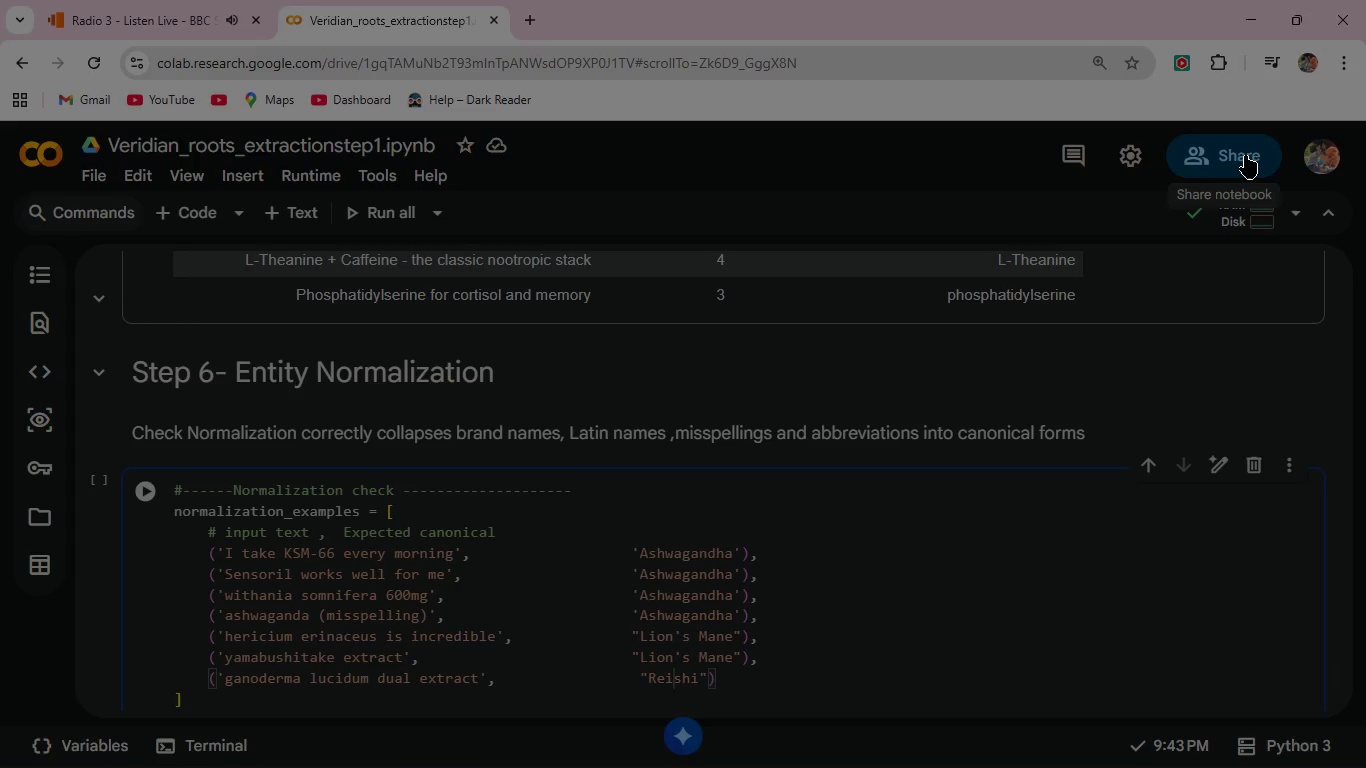 
key(ArrowLeft)
 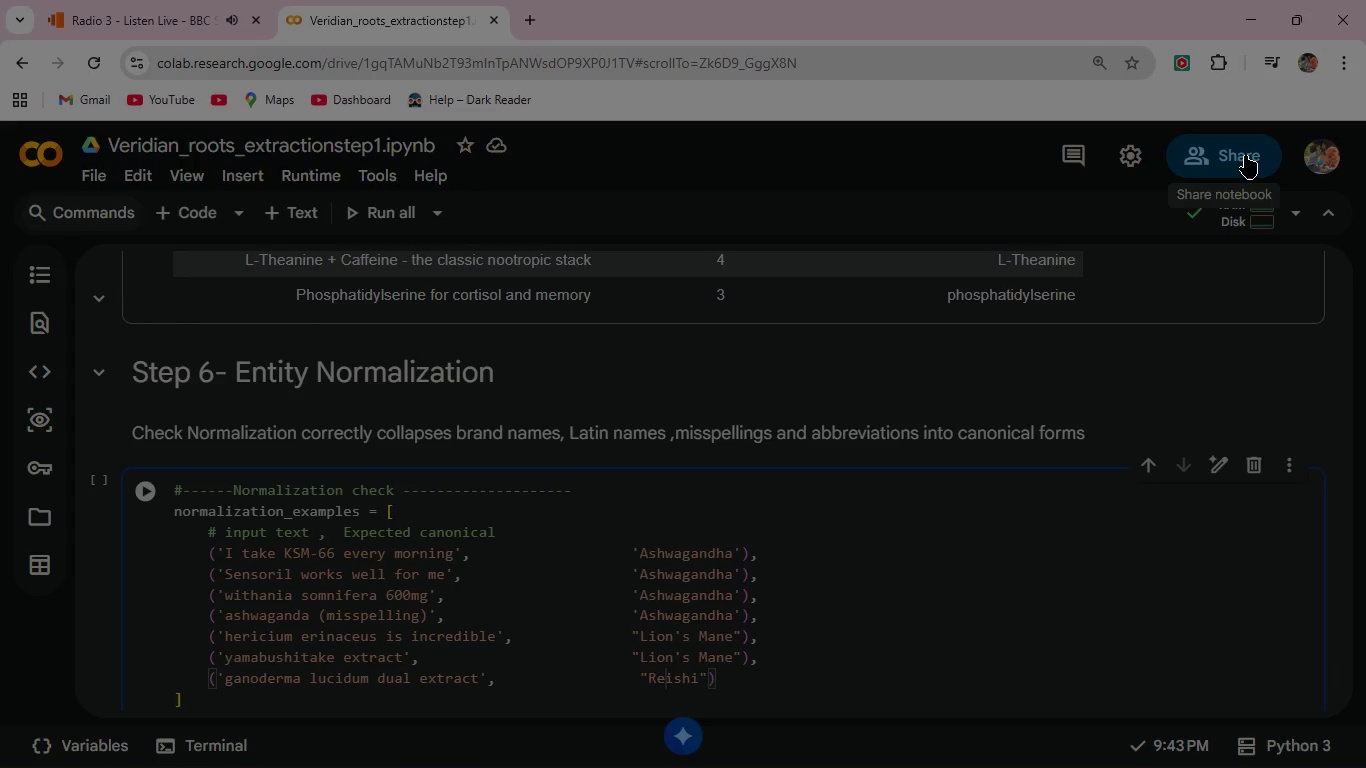 
key(ArrowLeft)
 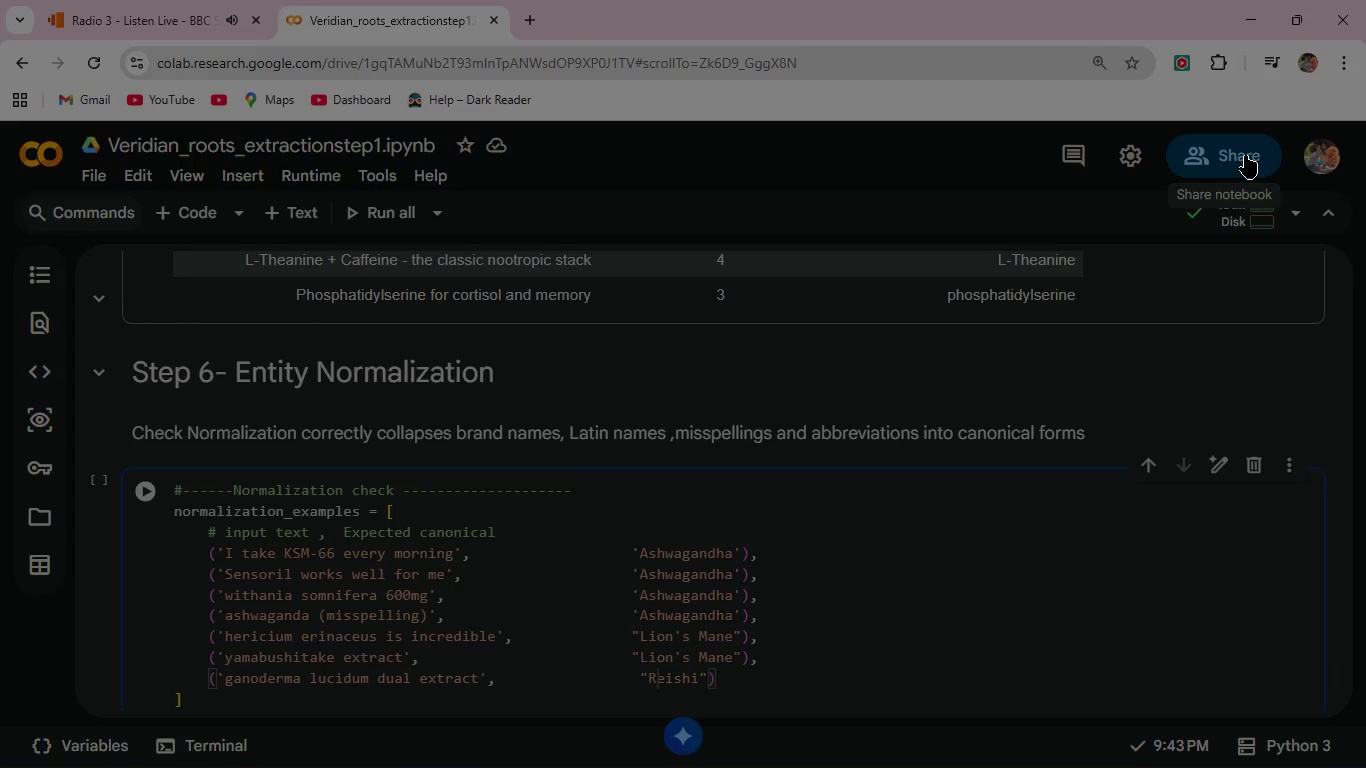 
key(ArrowLeft)
 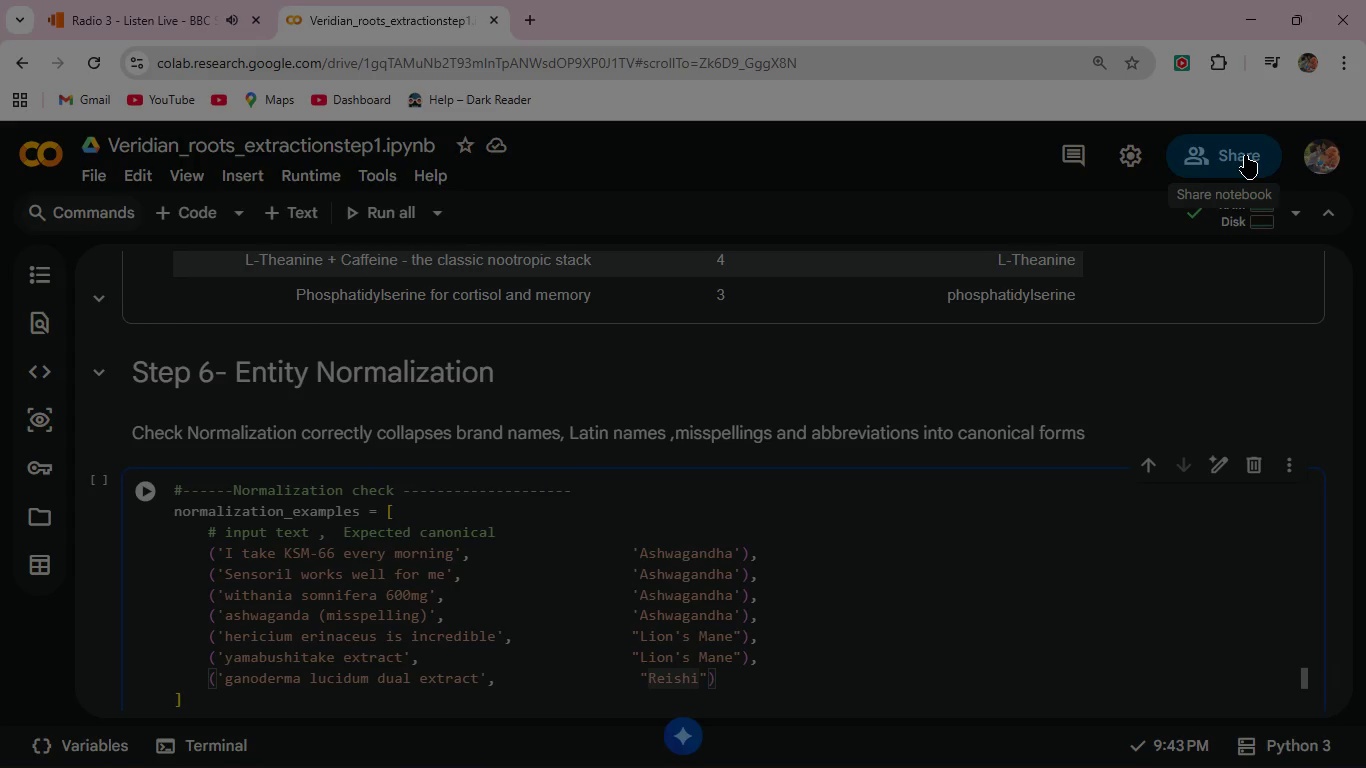 
key(Backspace)
 